 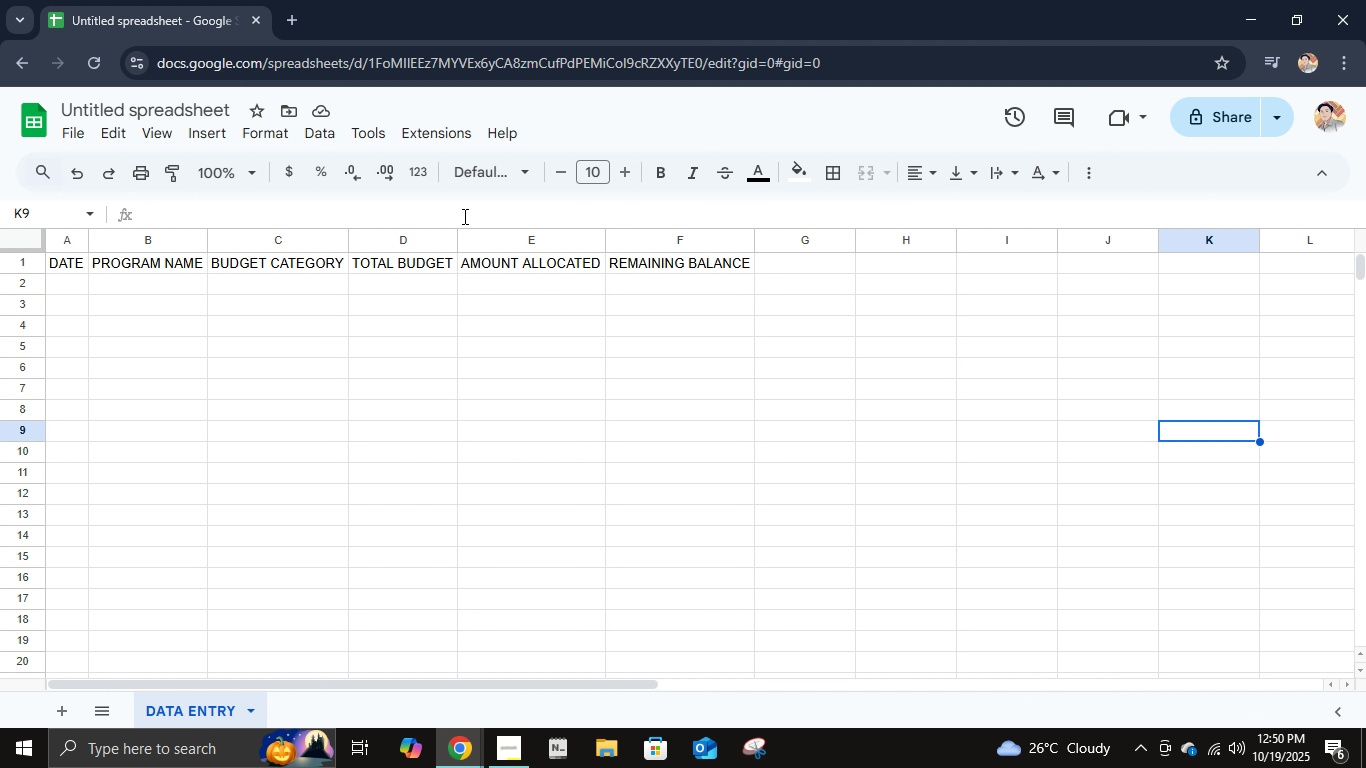 
left_click([289, 21])
 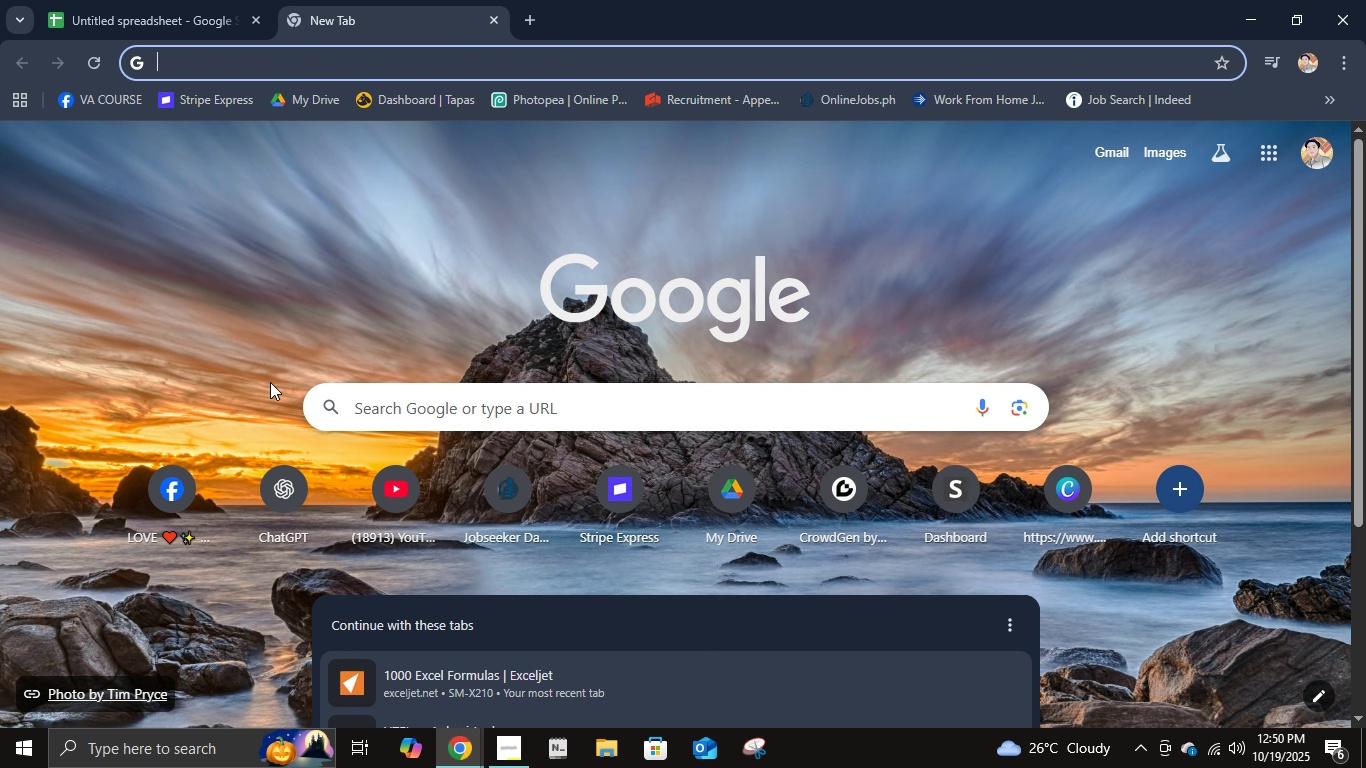 
type(CATGORIS FOR SCHOOL PROGRAMS)
 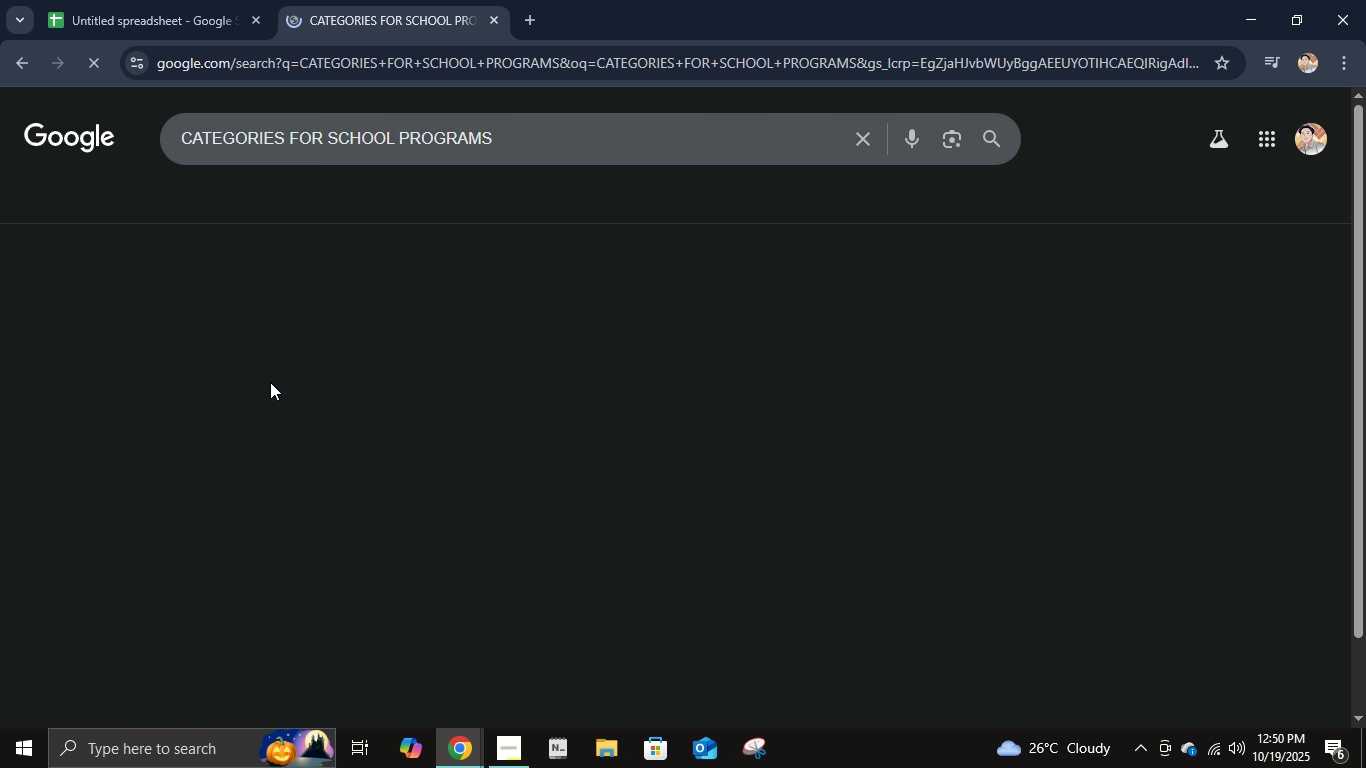 
hold_key(key=E, duration=0.33)
 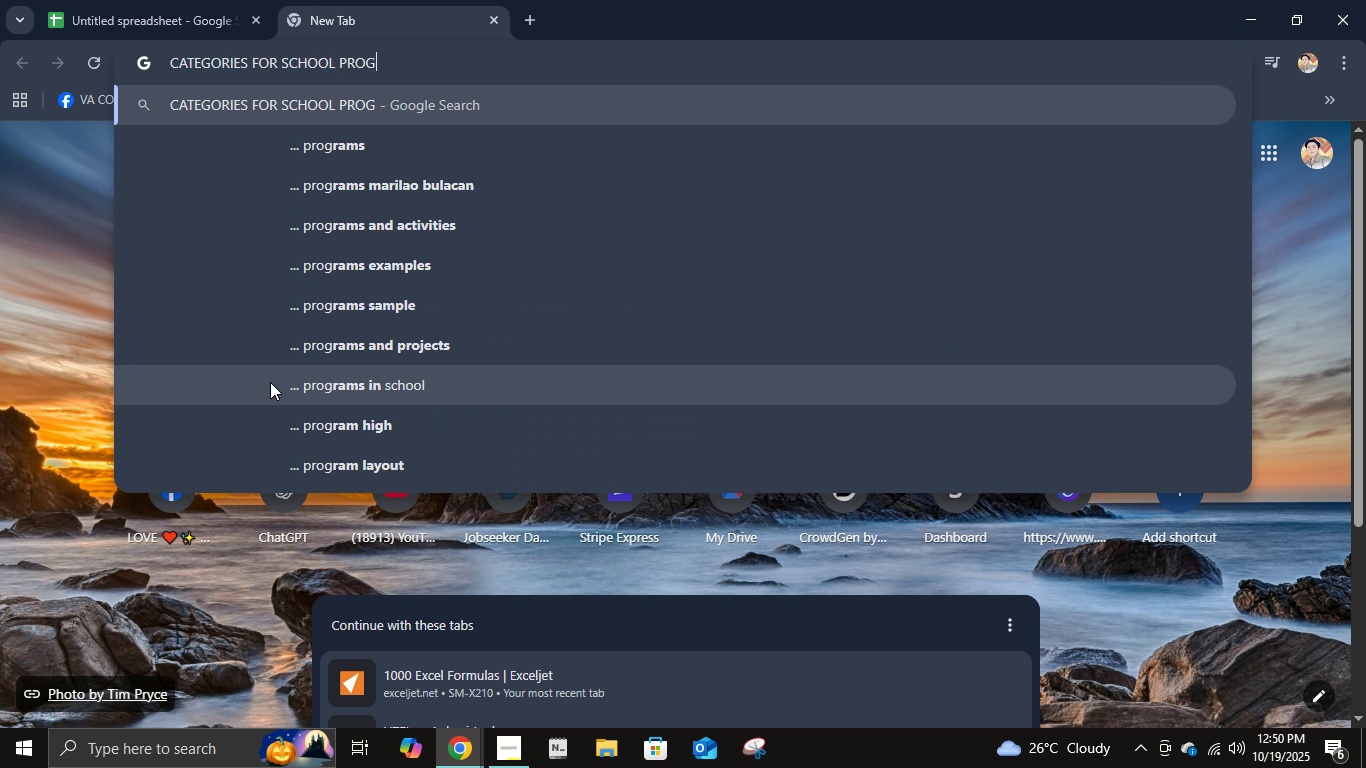 
key(Enter)
 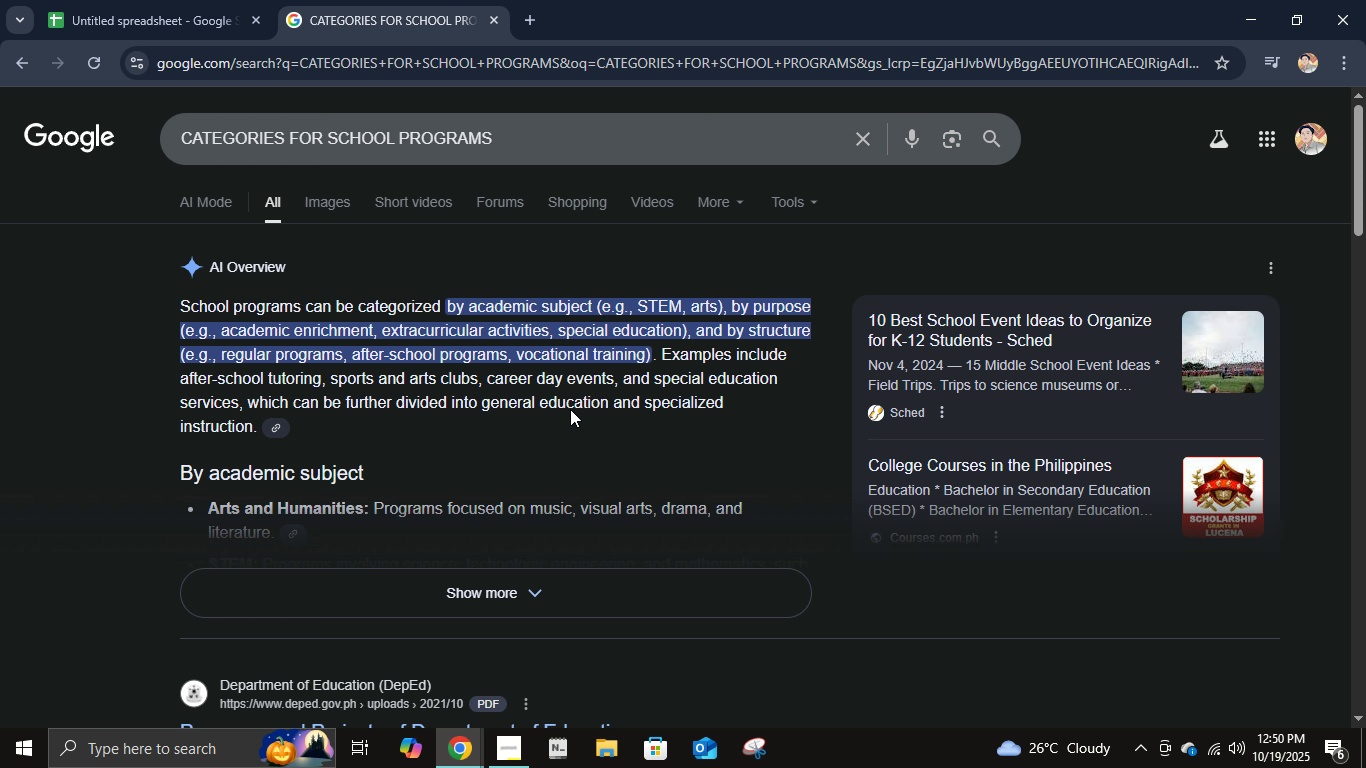 
wait(5.96)
 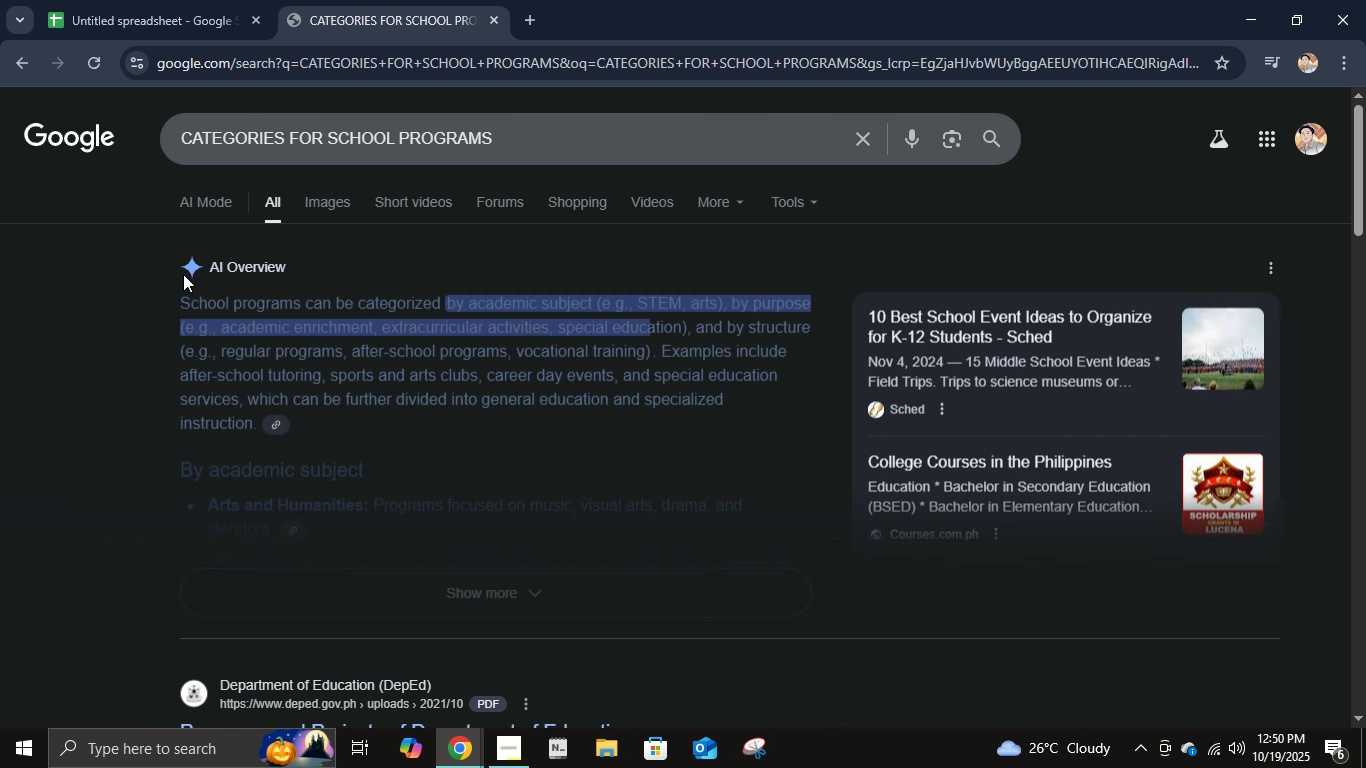 
left_click([558, 591])
 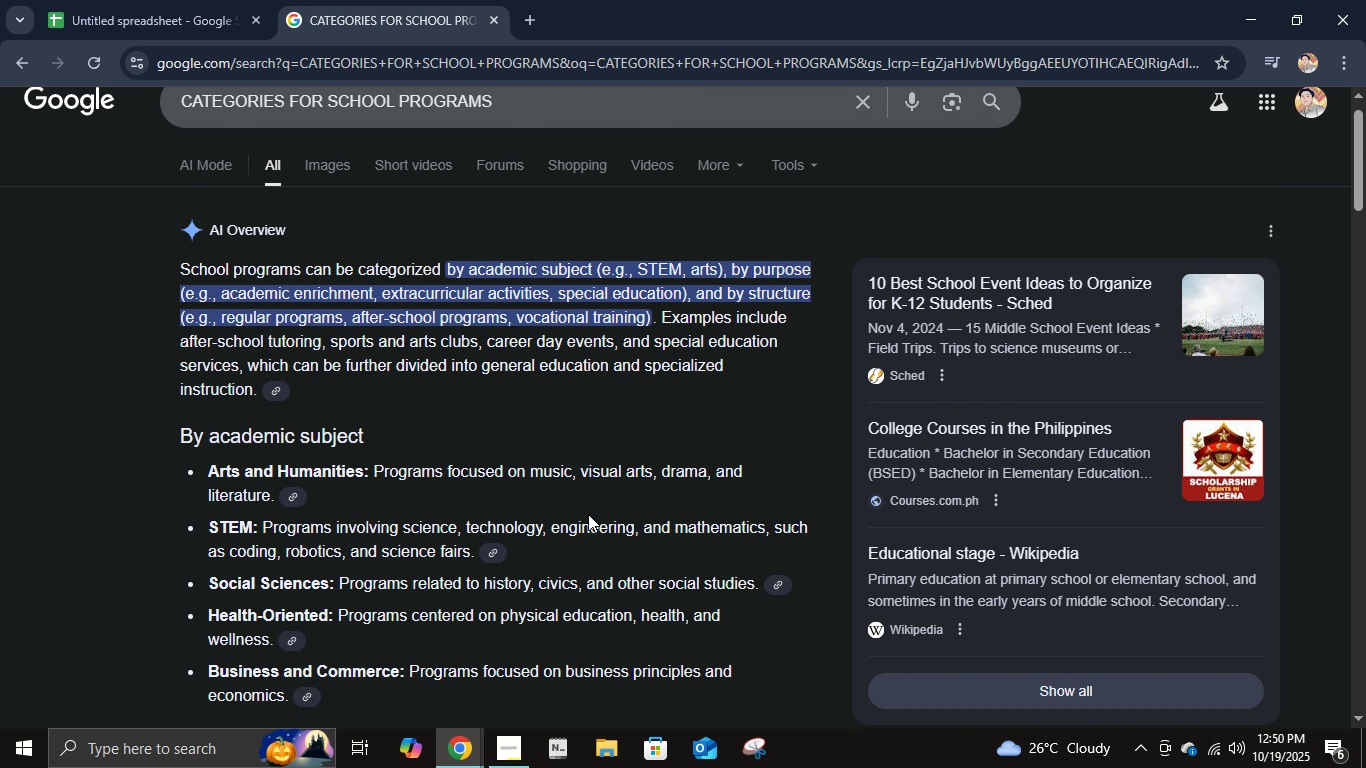 
scroll: coordinate [437, 400], scroll_direction: down, amount: 6.0
 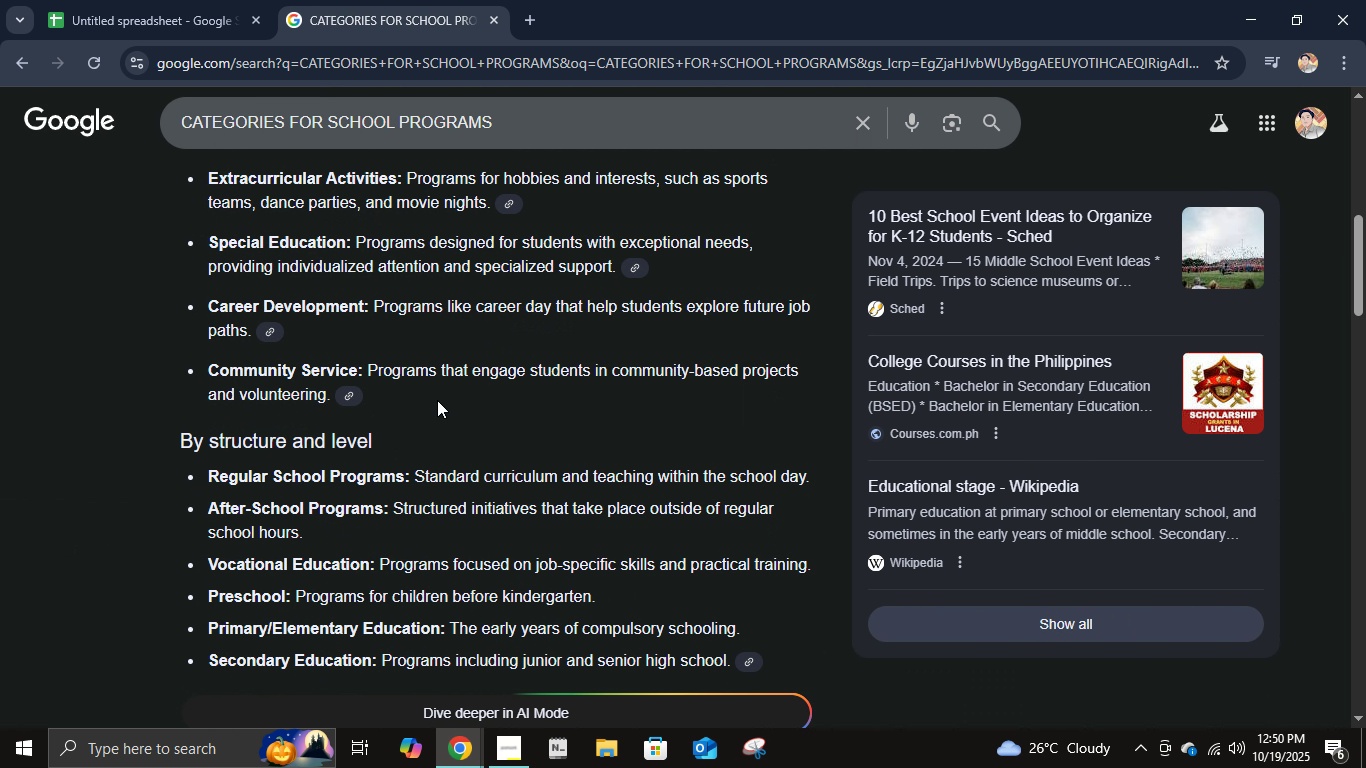 
scroll: coordinate [437, 400], scroll_direction: up, amount: 2.0
 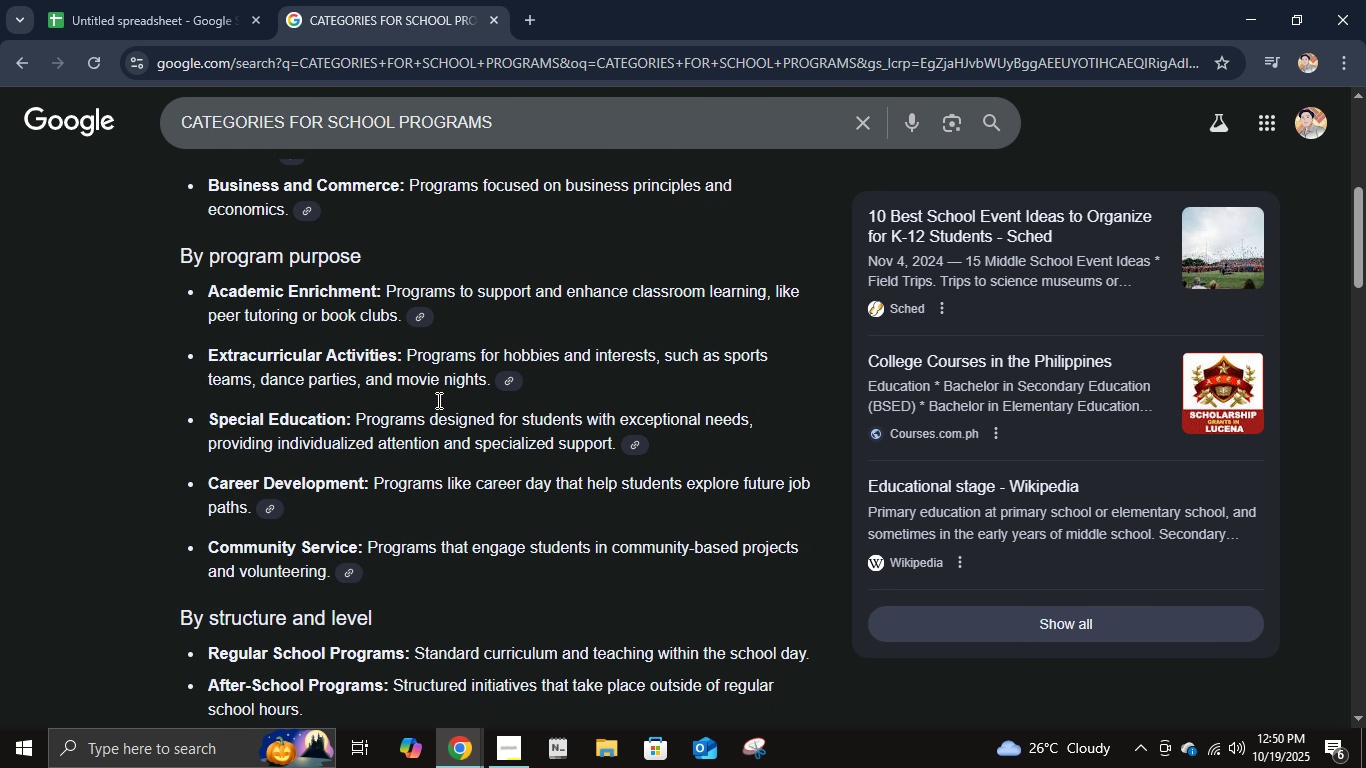 
scroll: coordinate [437, 400], scroll_direction: down, amount: 8.0
 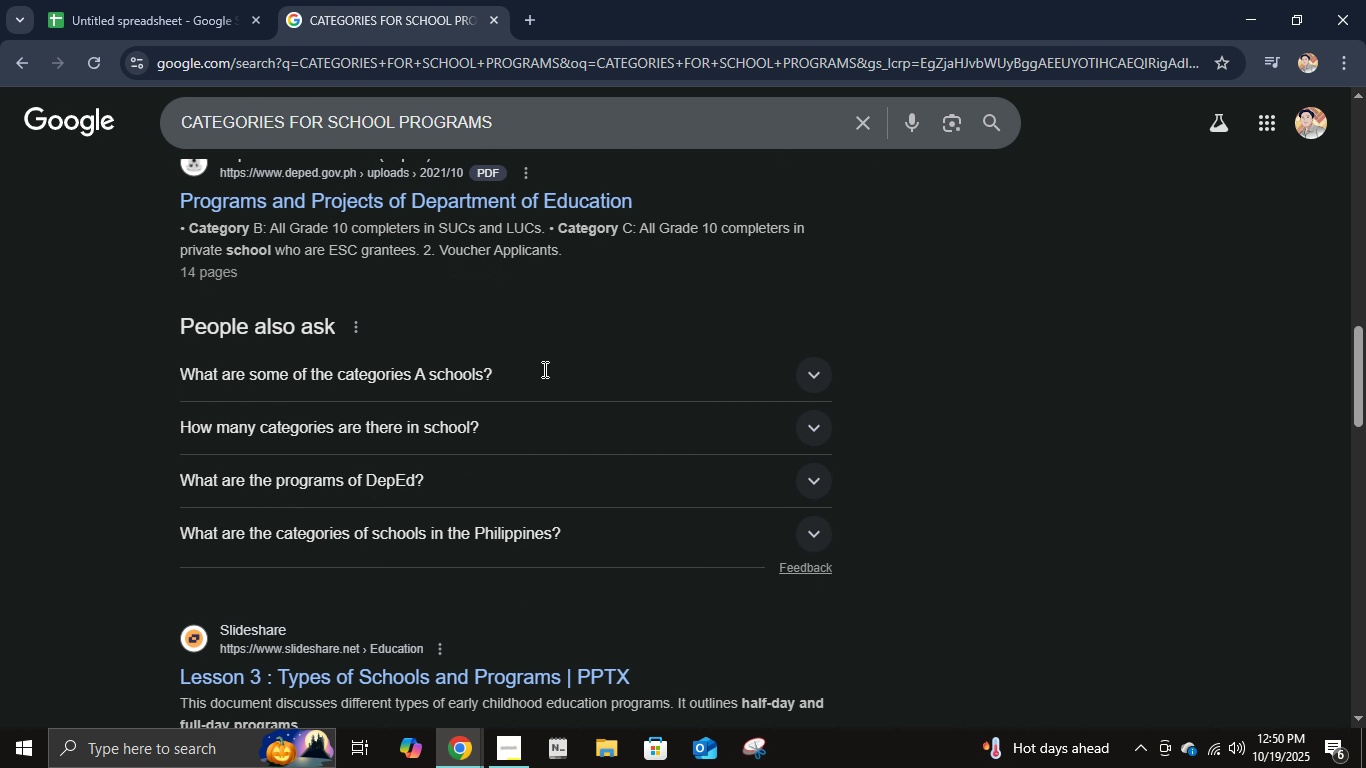 
left_click([543, 369])
 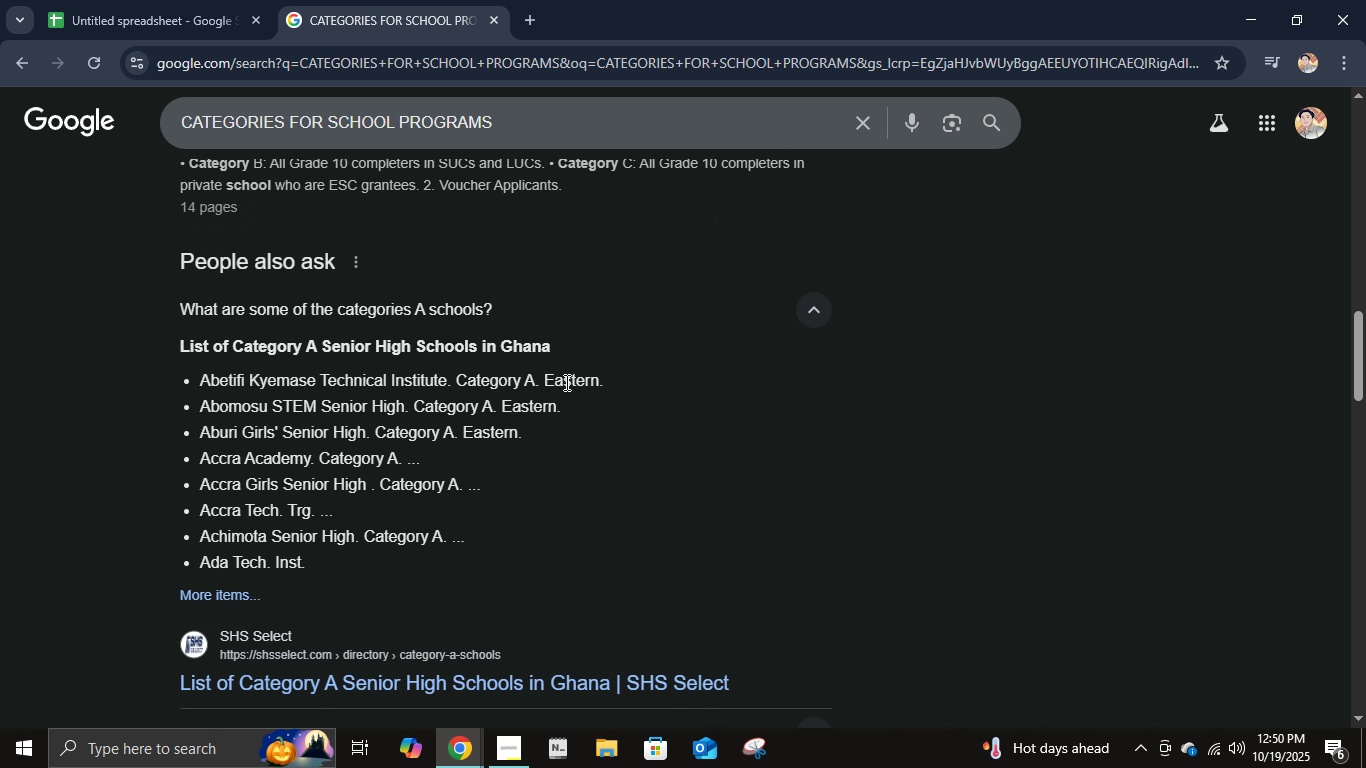 
scroll: coordinate [565, 382], scroll_direction: down, amount: 2.0
 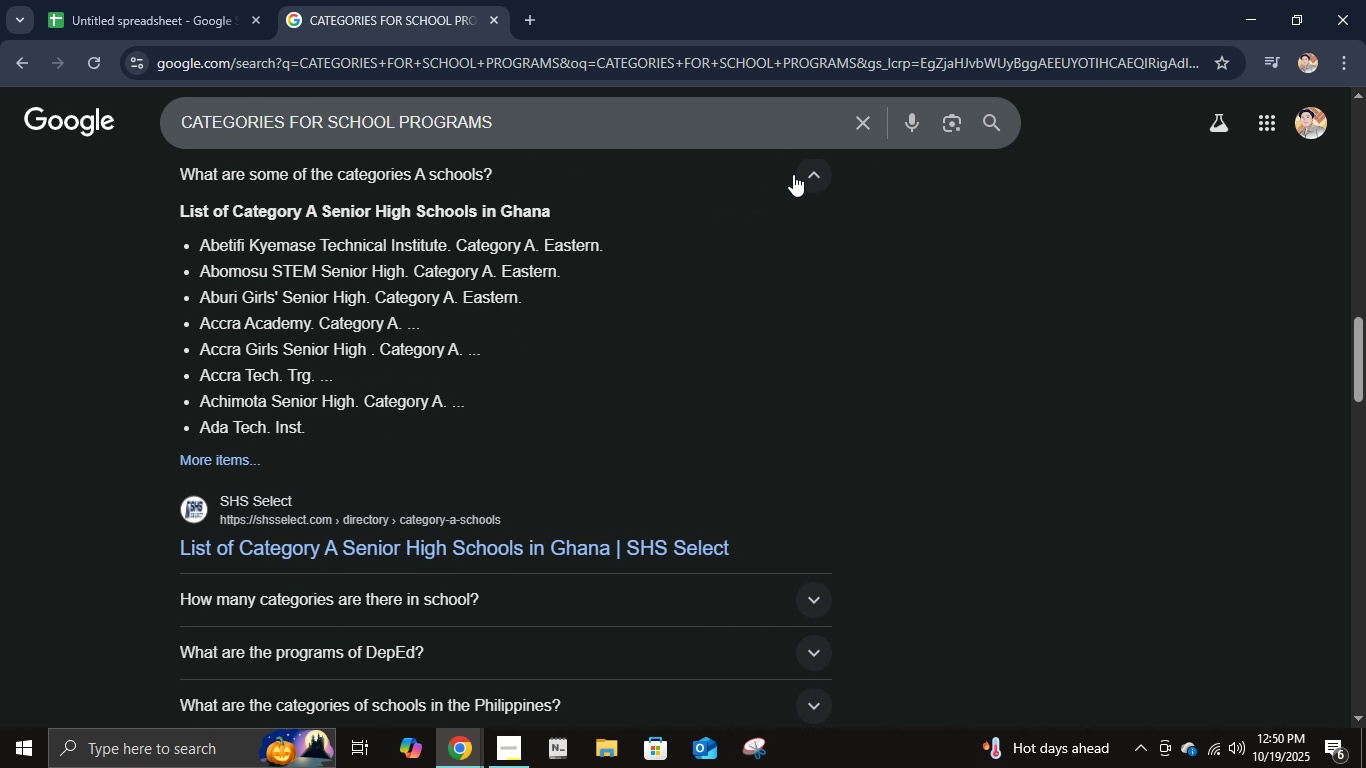 
left_click([793, 174])
 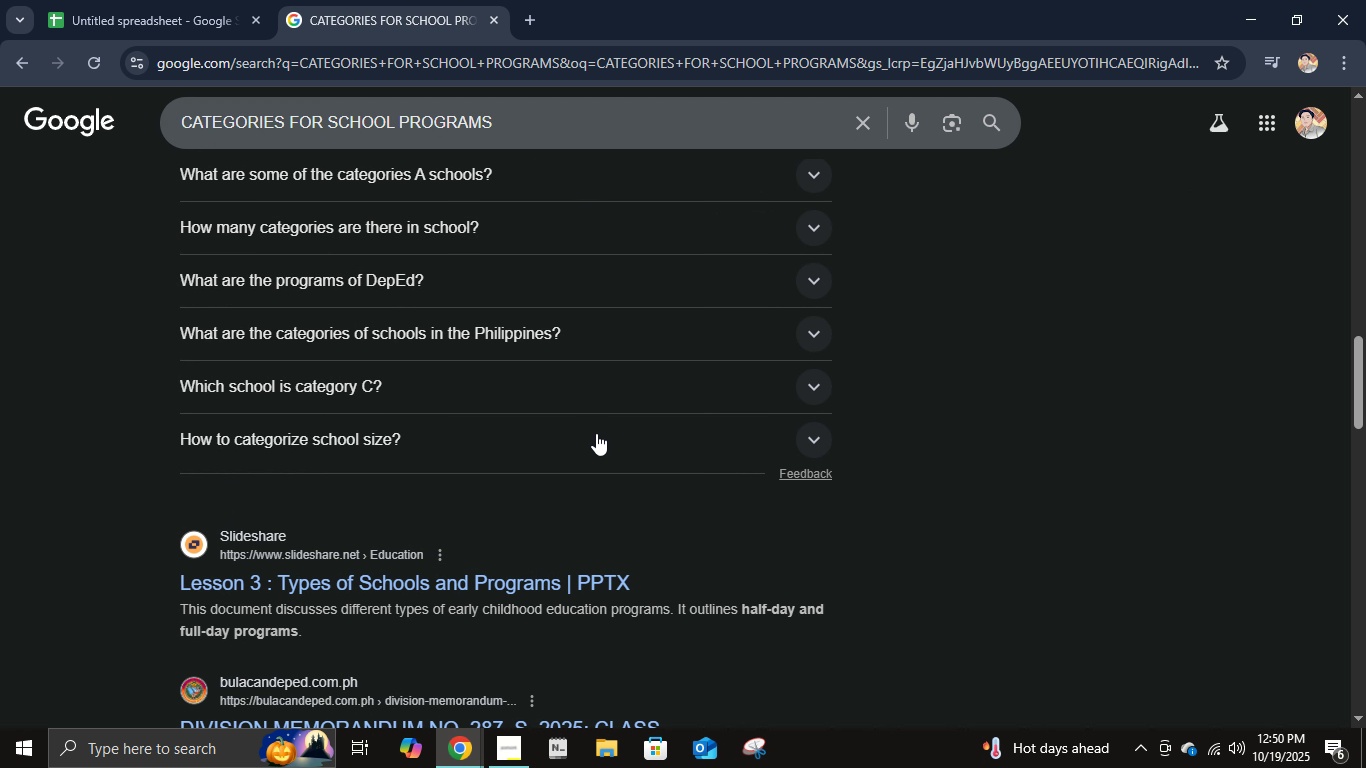 
scroll: coordinate [596, 437], scroll_direction: up, amount: 13.0
 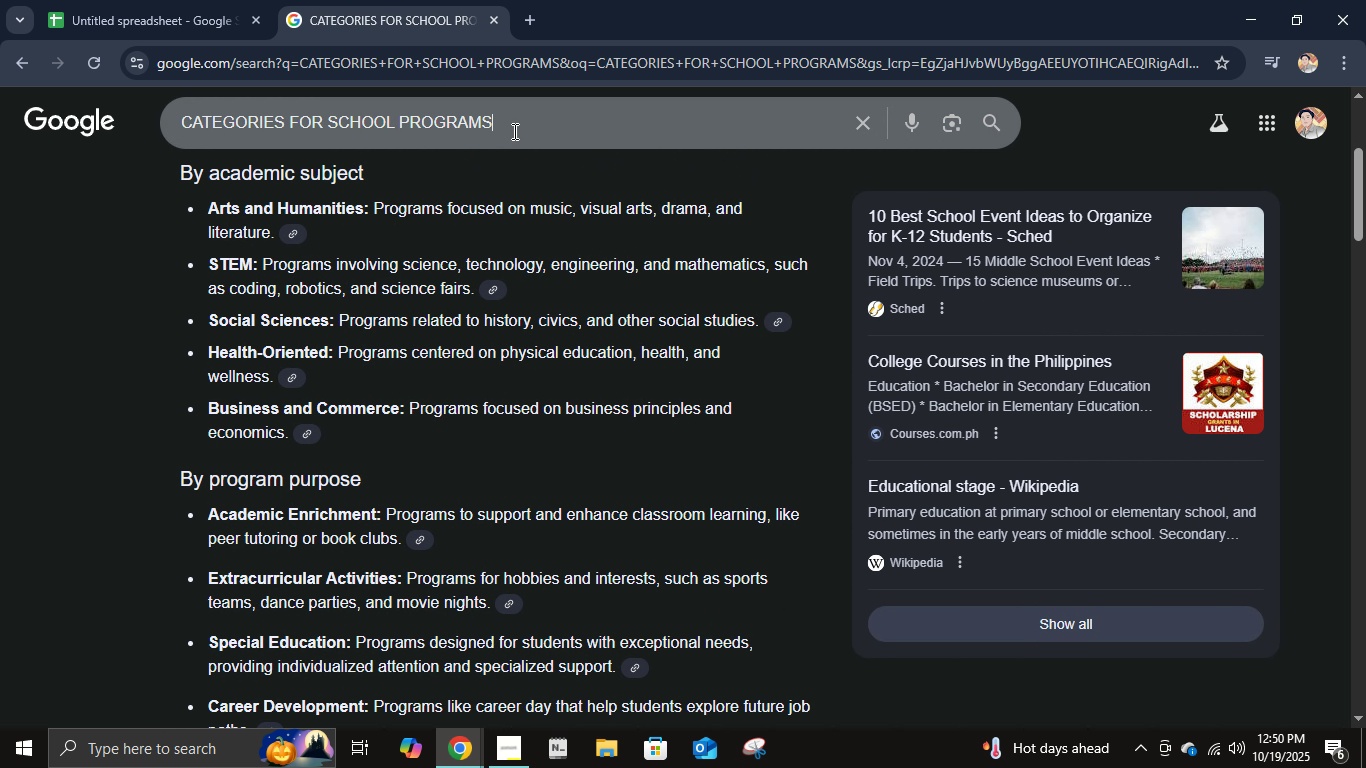 
left_click([513, 131])
 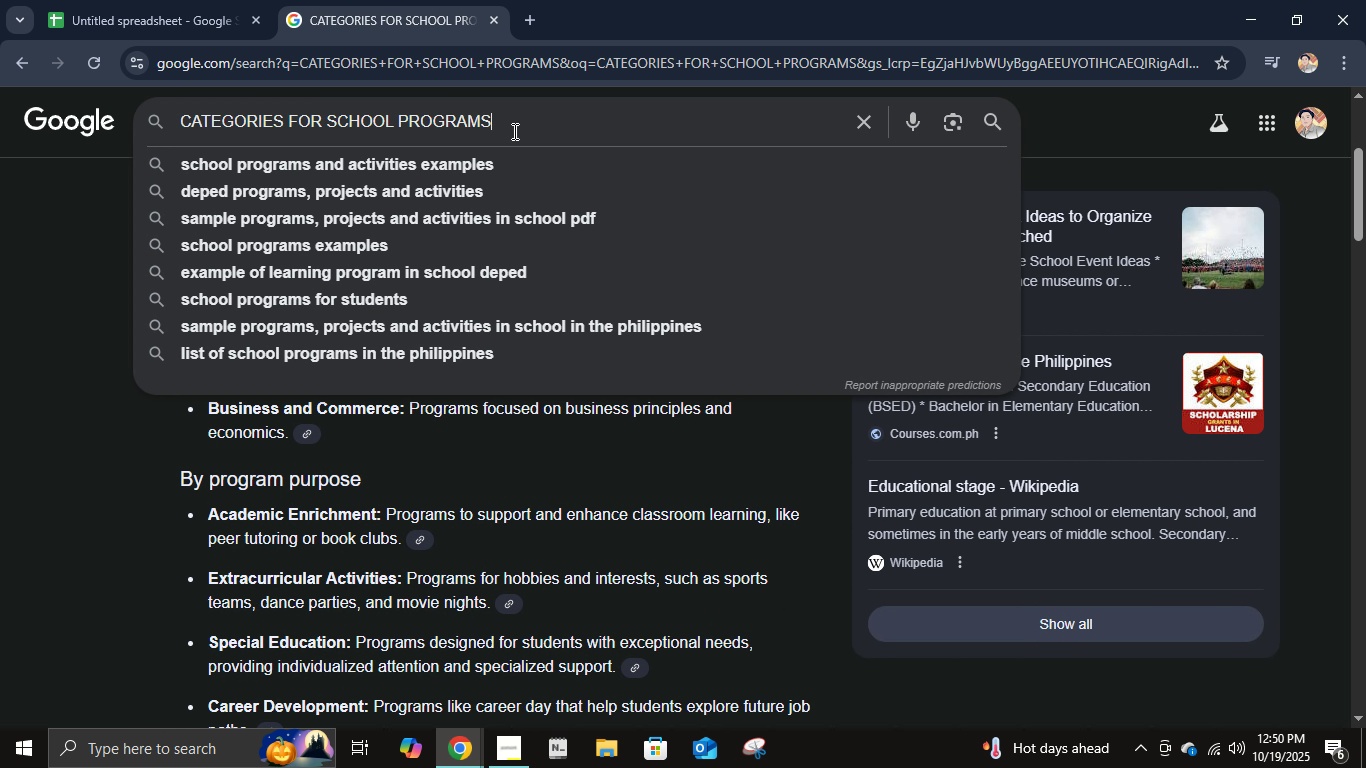 
key(Control+ControlLeft)
 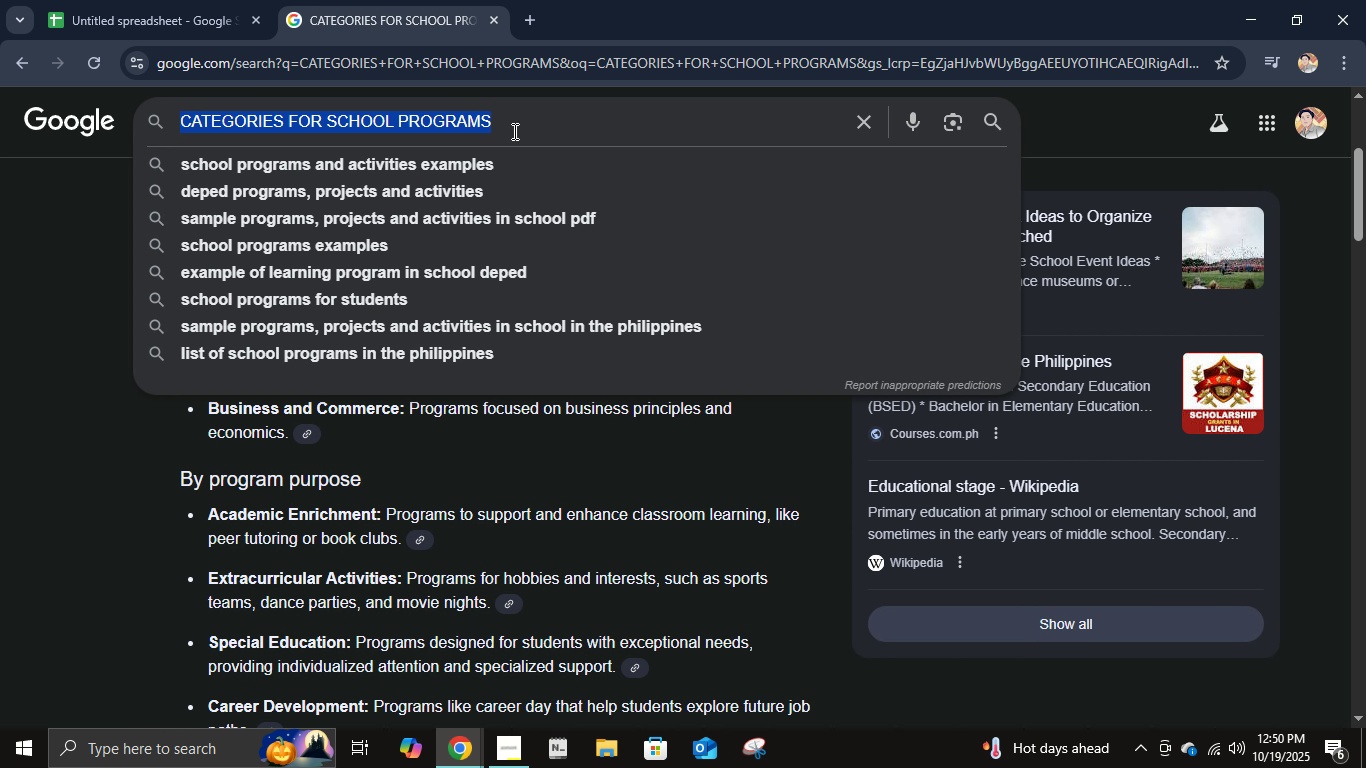 
key(Control+A)
 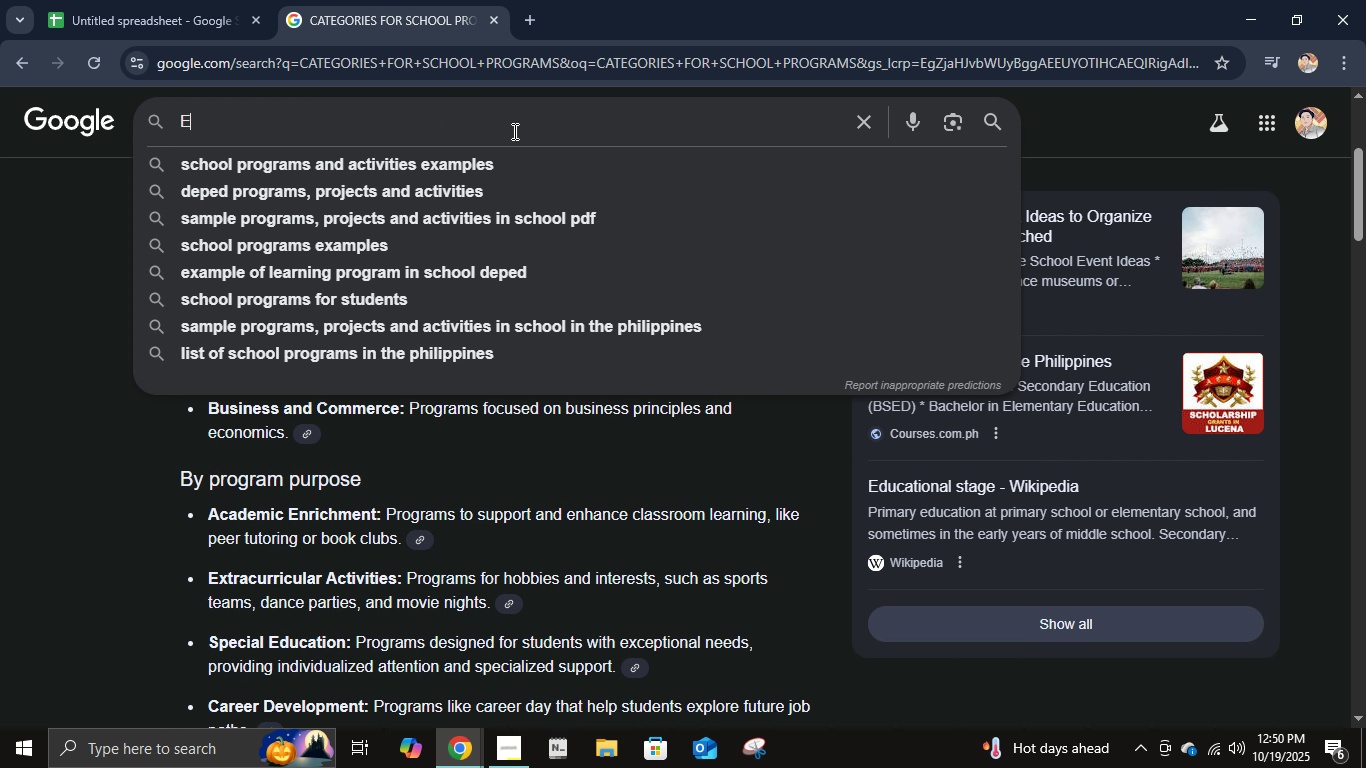 
type(EXAMPLES OF )
 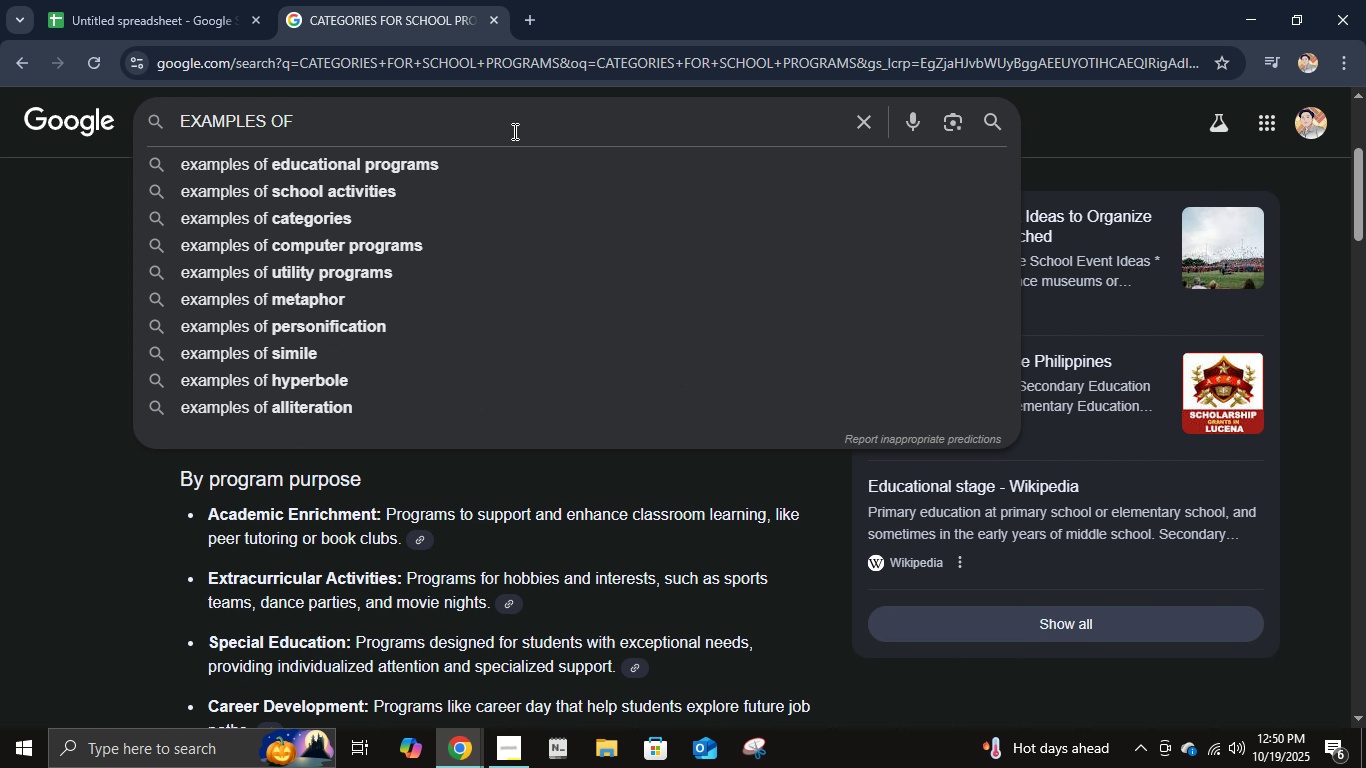 
key(ArrowDown)
 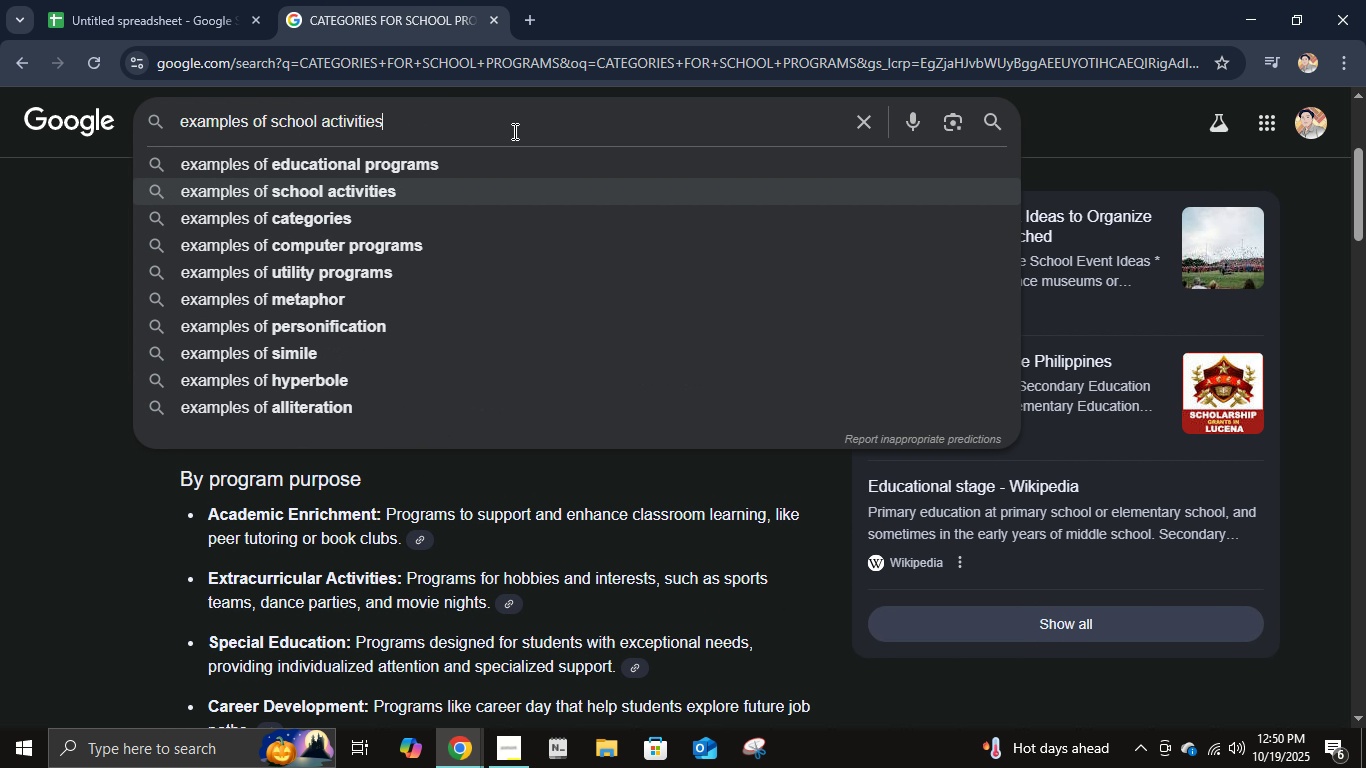 
key(ArrowDown)
 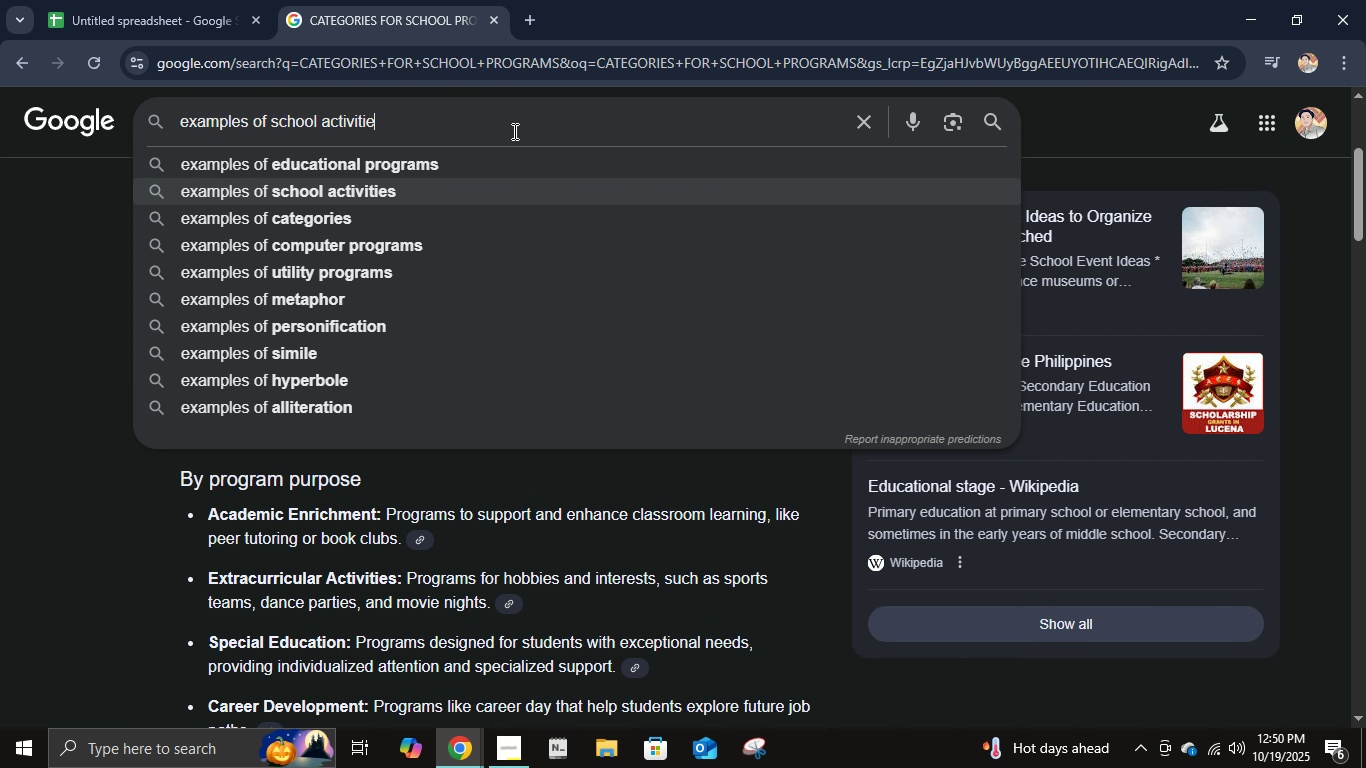 
key(Backspace)
key(Backspace)
key(Backspace)
key(Backspace)
key(Backspace)
key(Backspace)
key(Backspace)
key(Backspace)
key(Backspace)
key(Backspace)
type(PROGRAMS)
 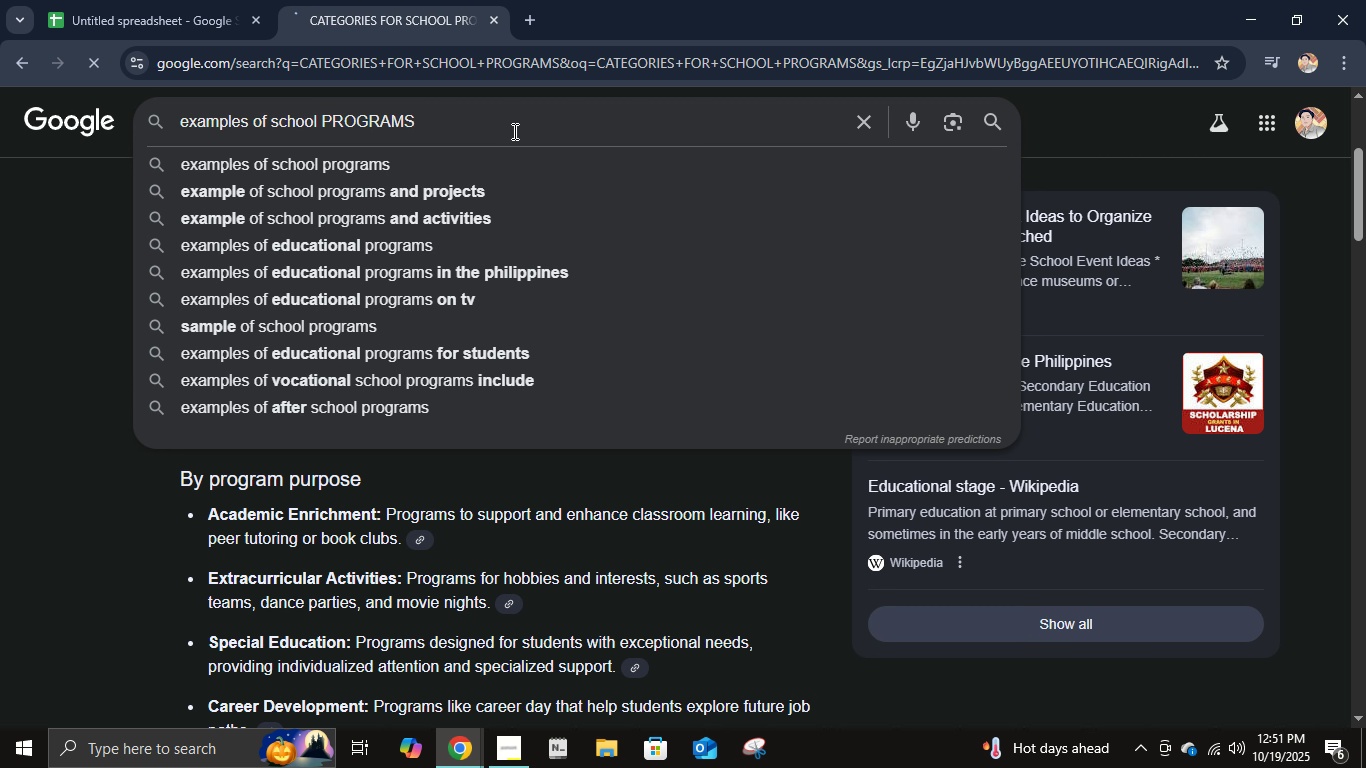 
key(Enter)
 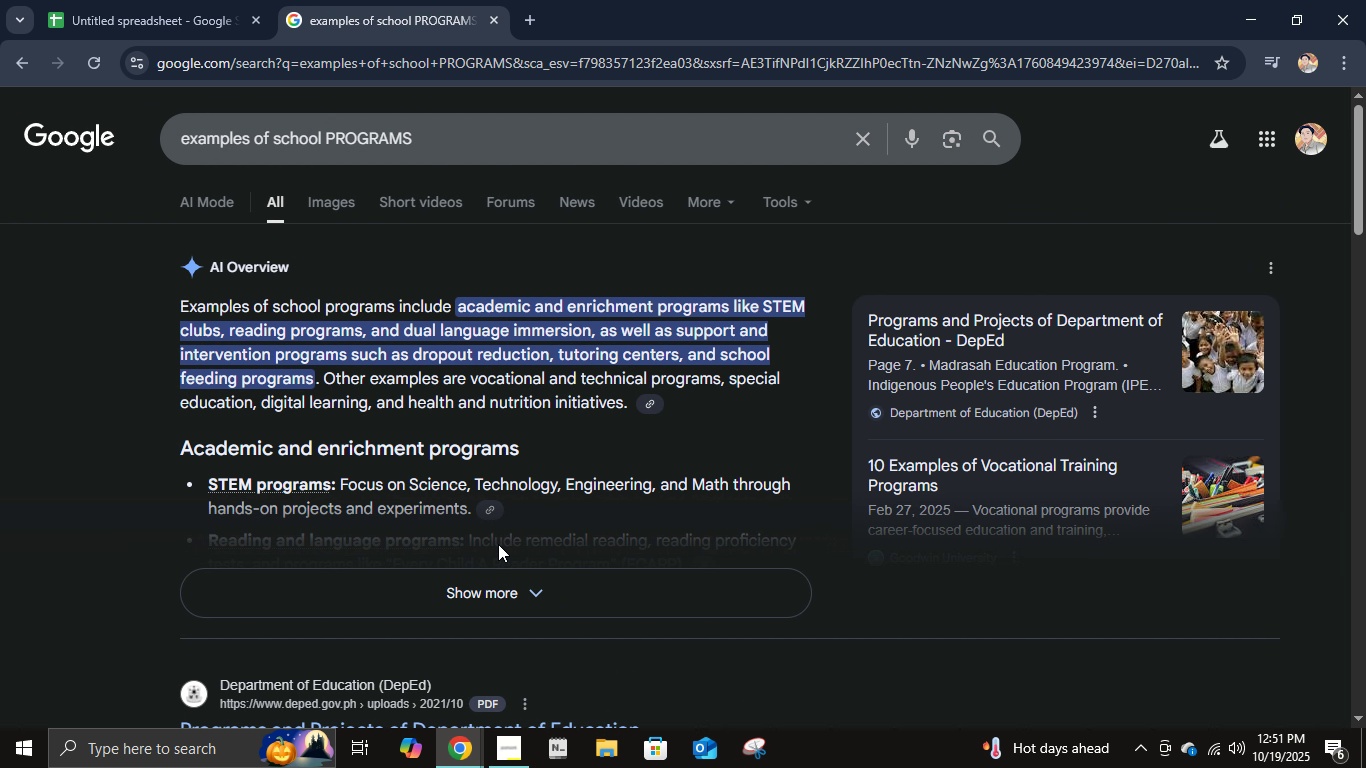 
left_click([492, 568])
 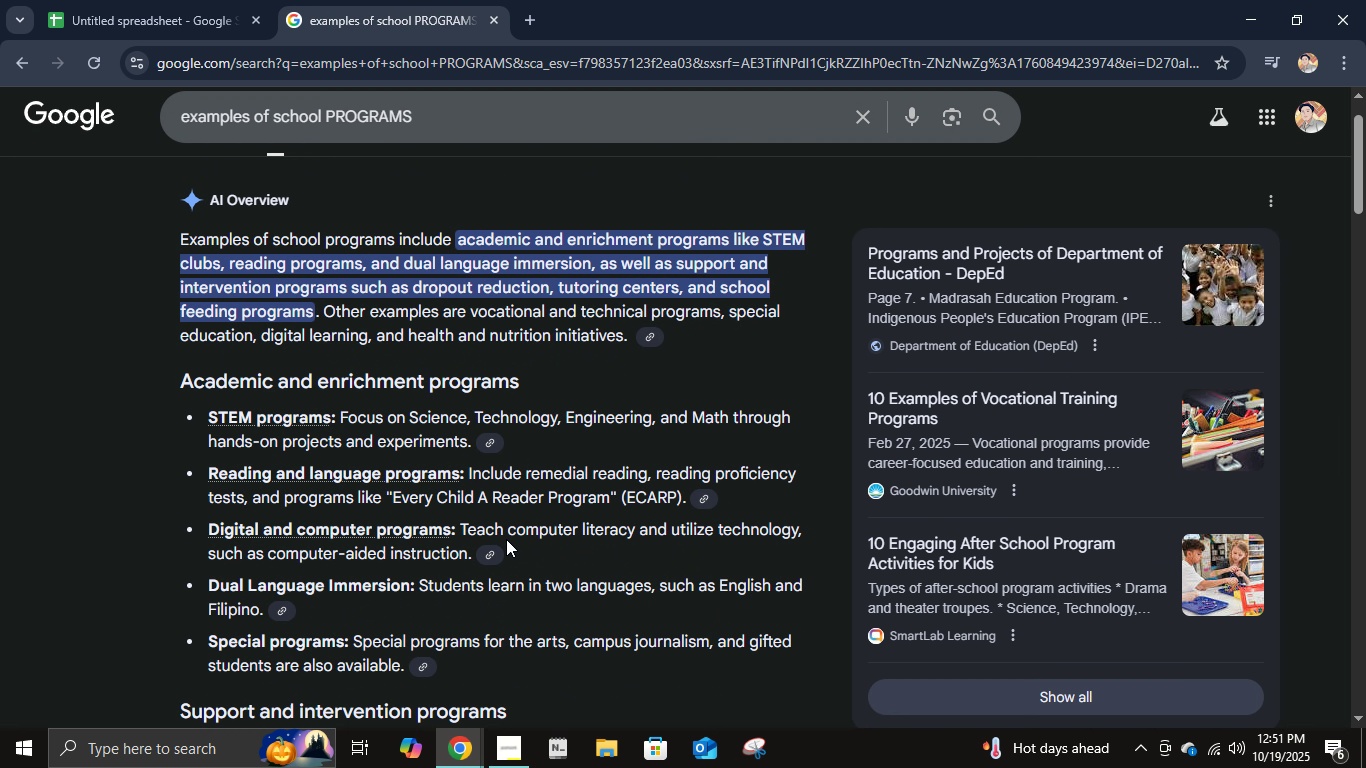 
scroll: coordinate [536, 437], scroll_direction: down, amount: 3.0
 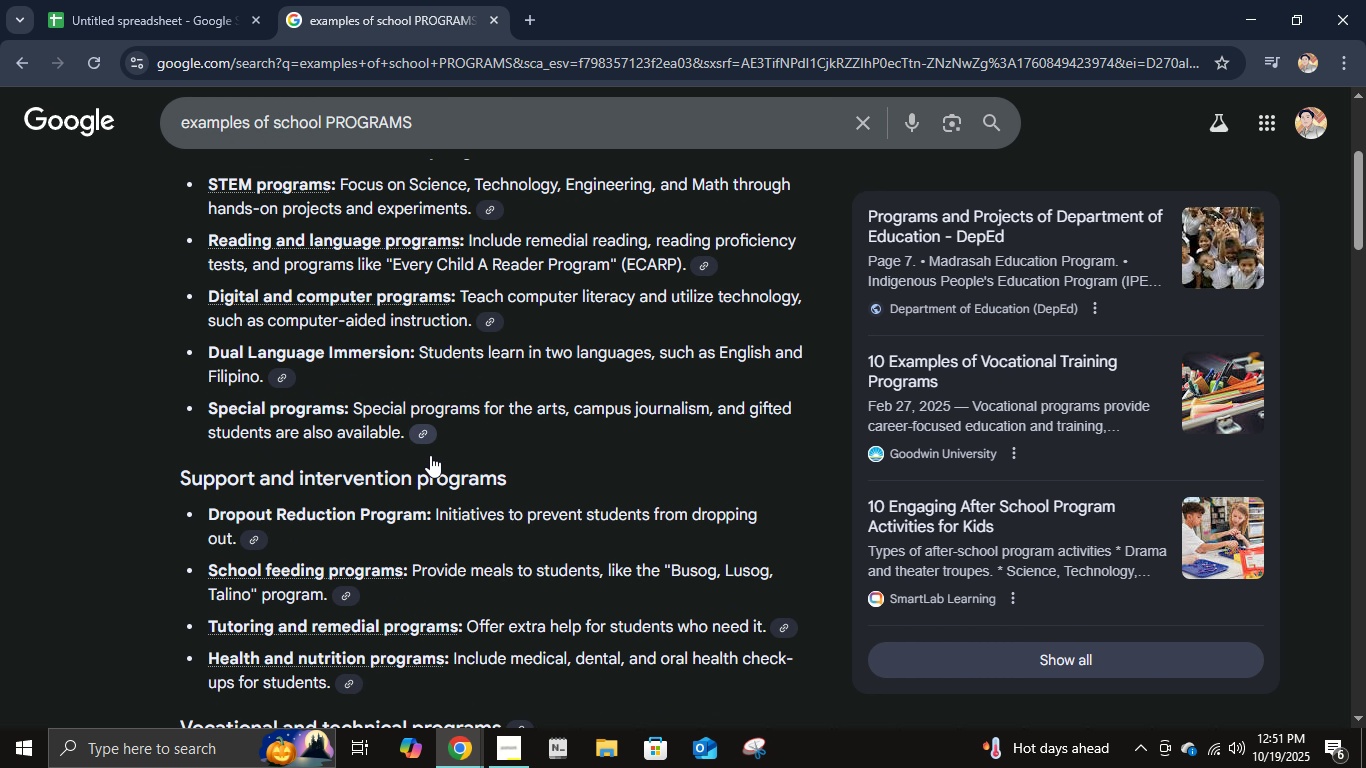 
wait(12.45)
 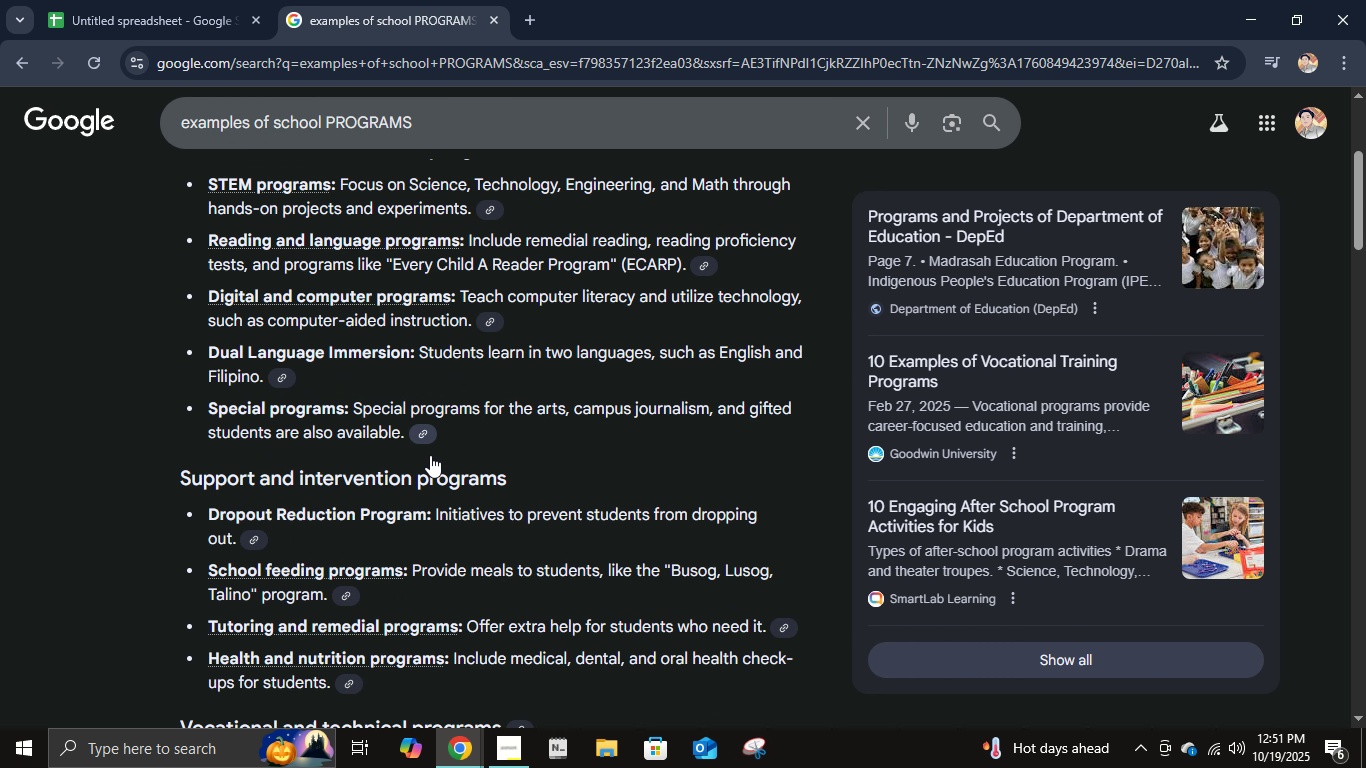 
scroll: coordinate [509, 504], scroll_direction: down, amount: 2.0
 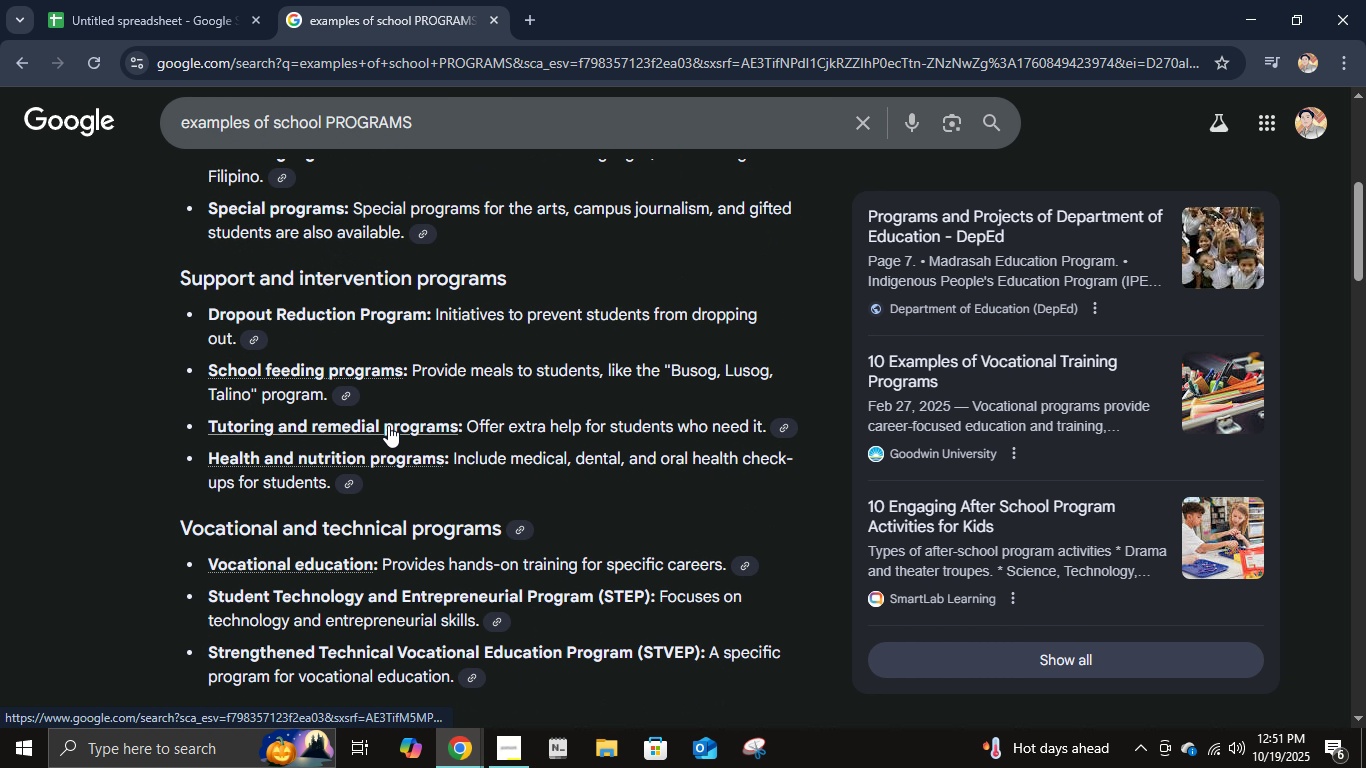 
wait(8.97)
 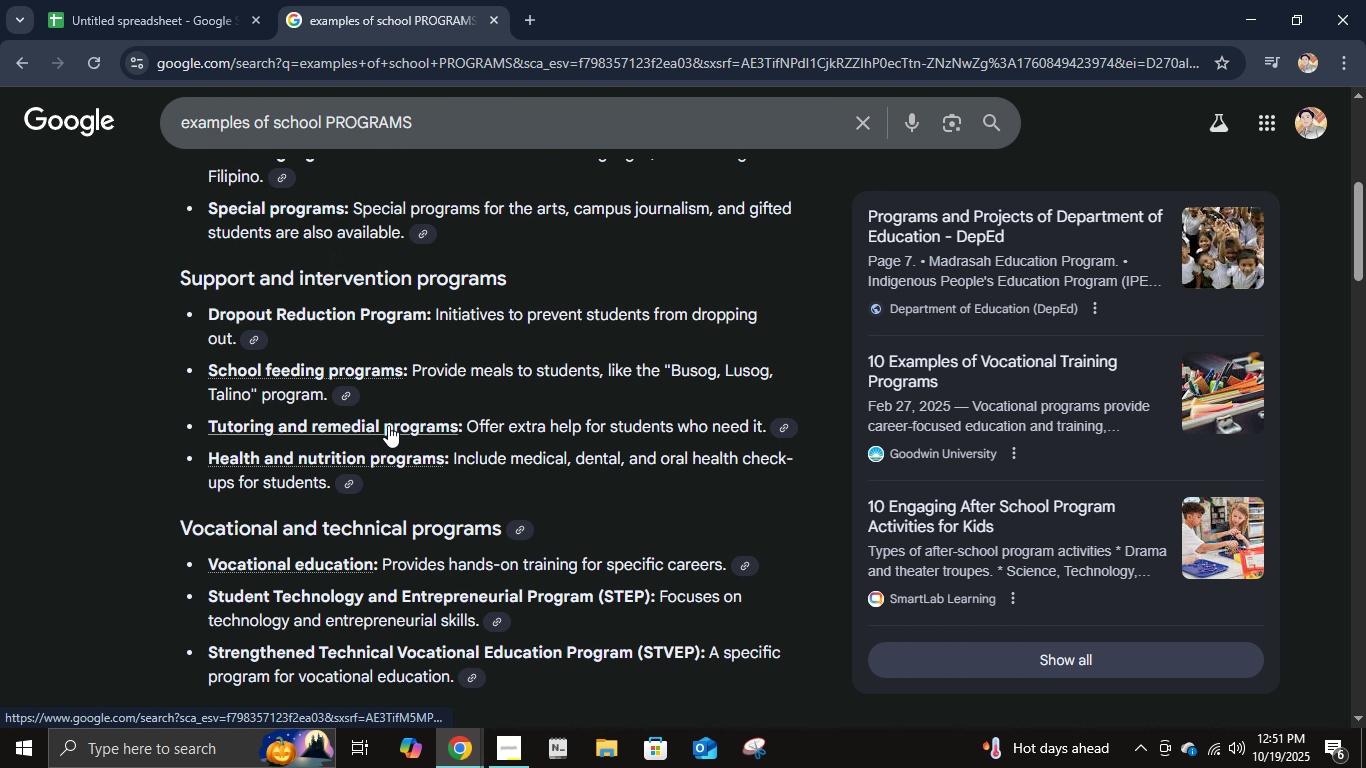 
left_click([230, 0])
 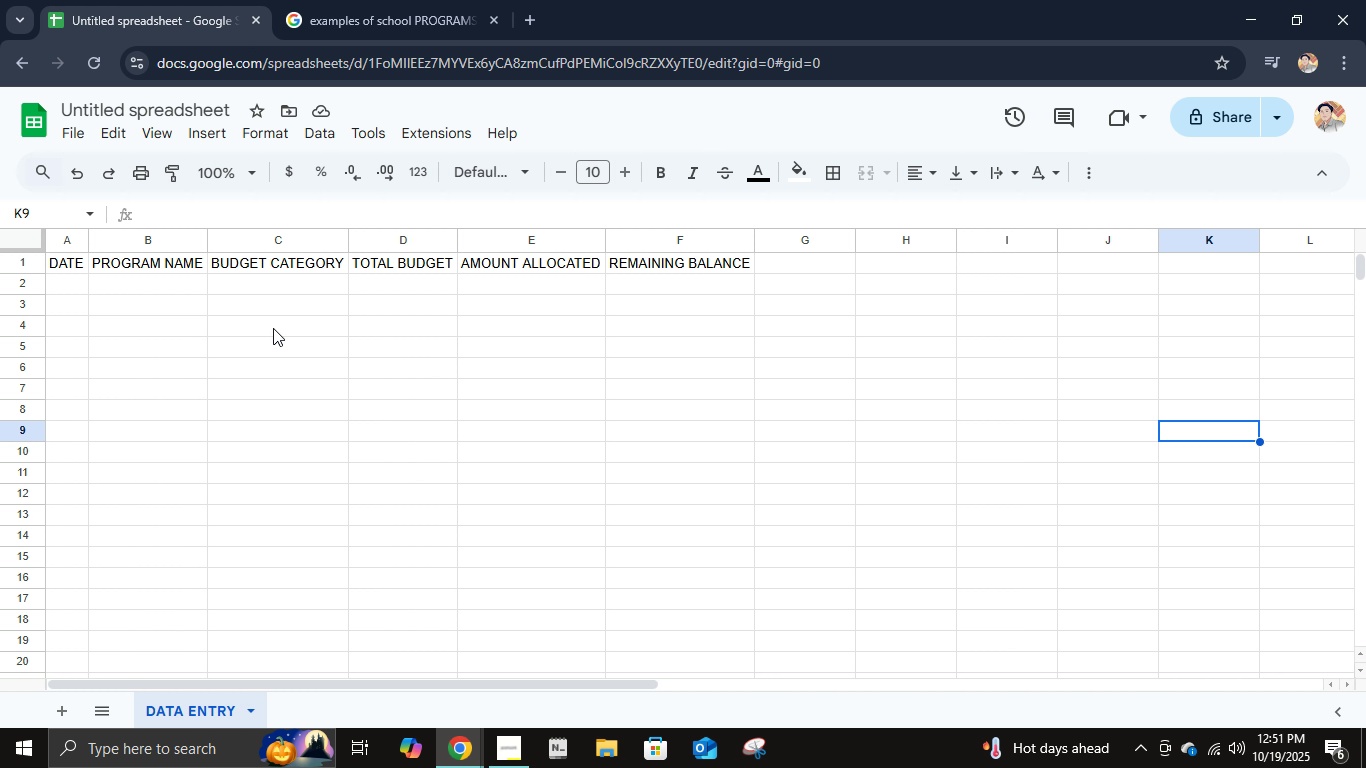 
left_click([273, 328])
 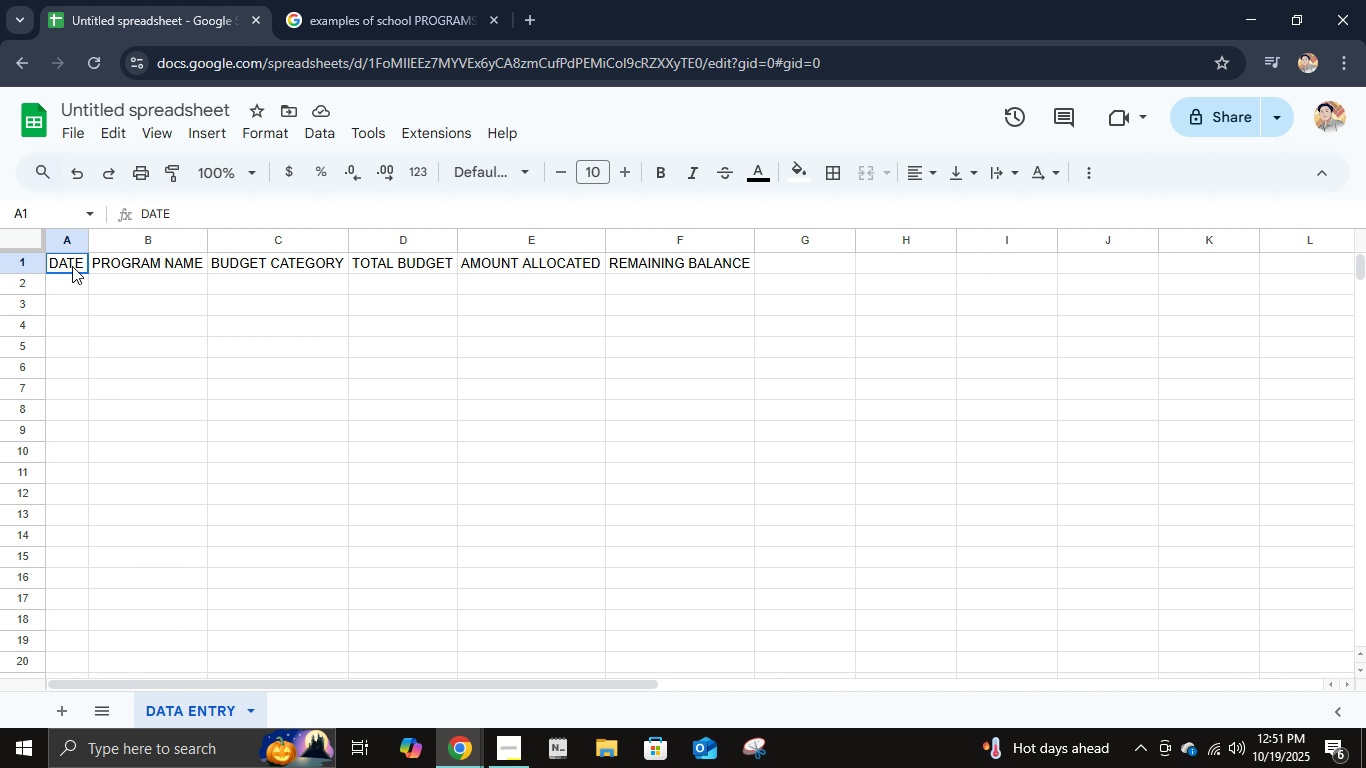 
left_click([72, 266])
 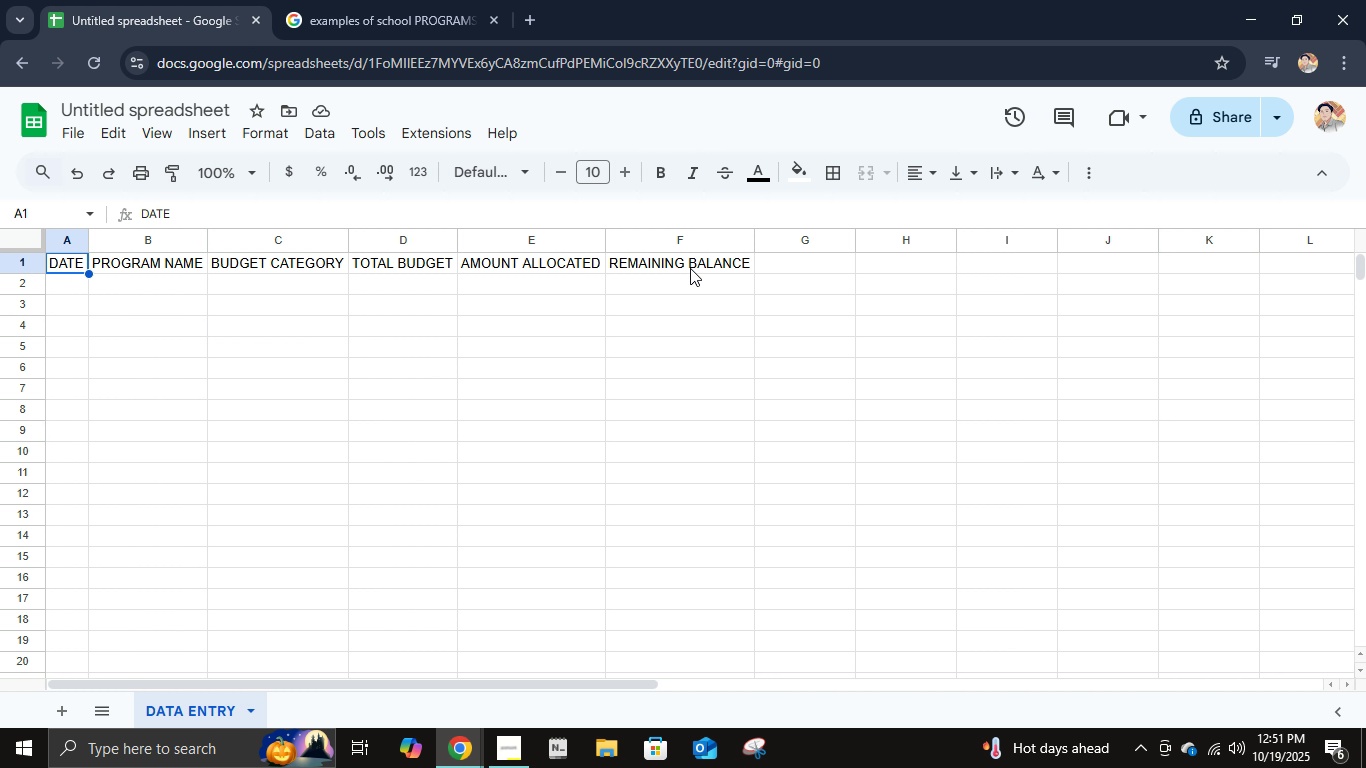 
key(Shift+ShiftLeft)
 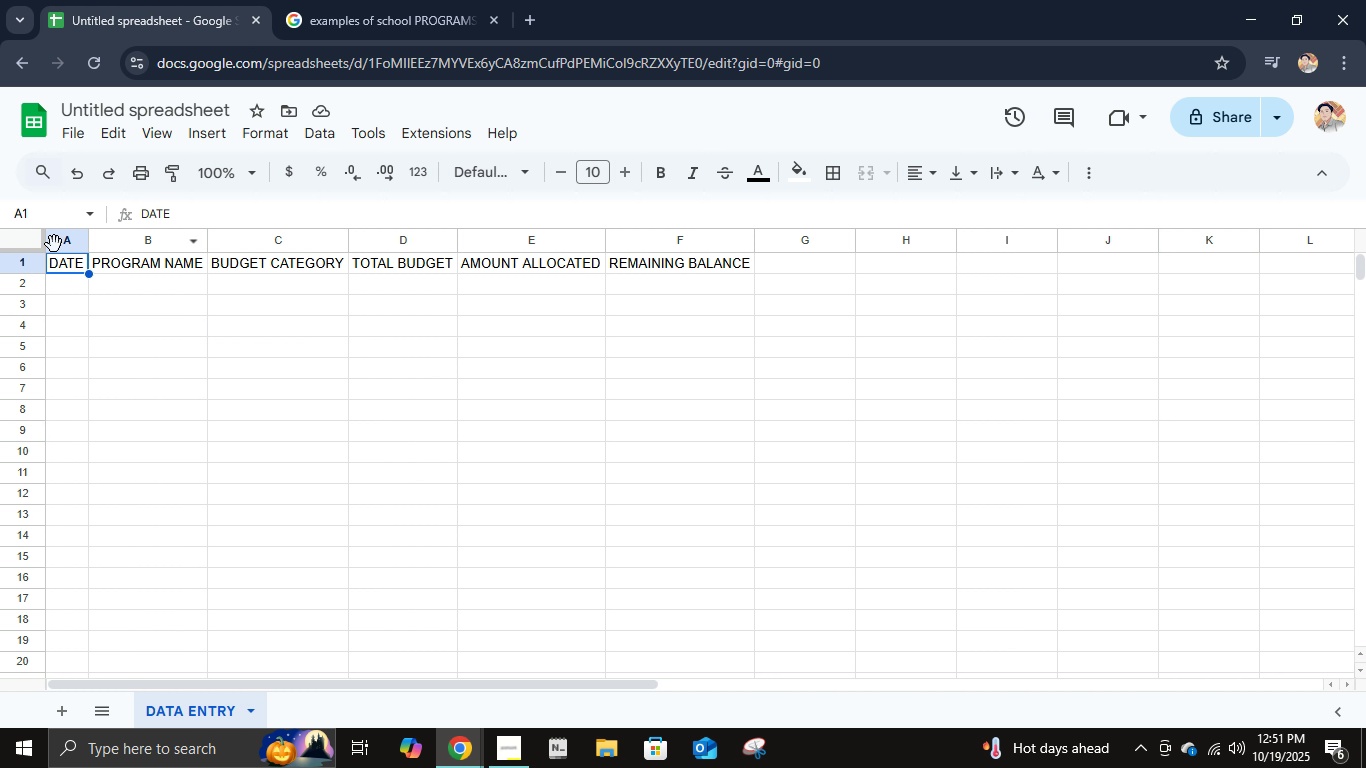 
left_click([54, 244])
 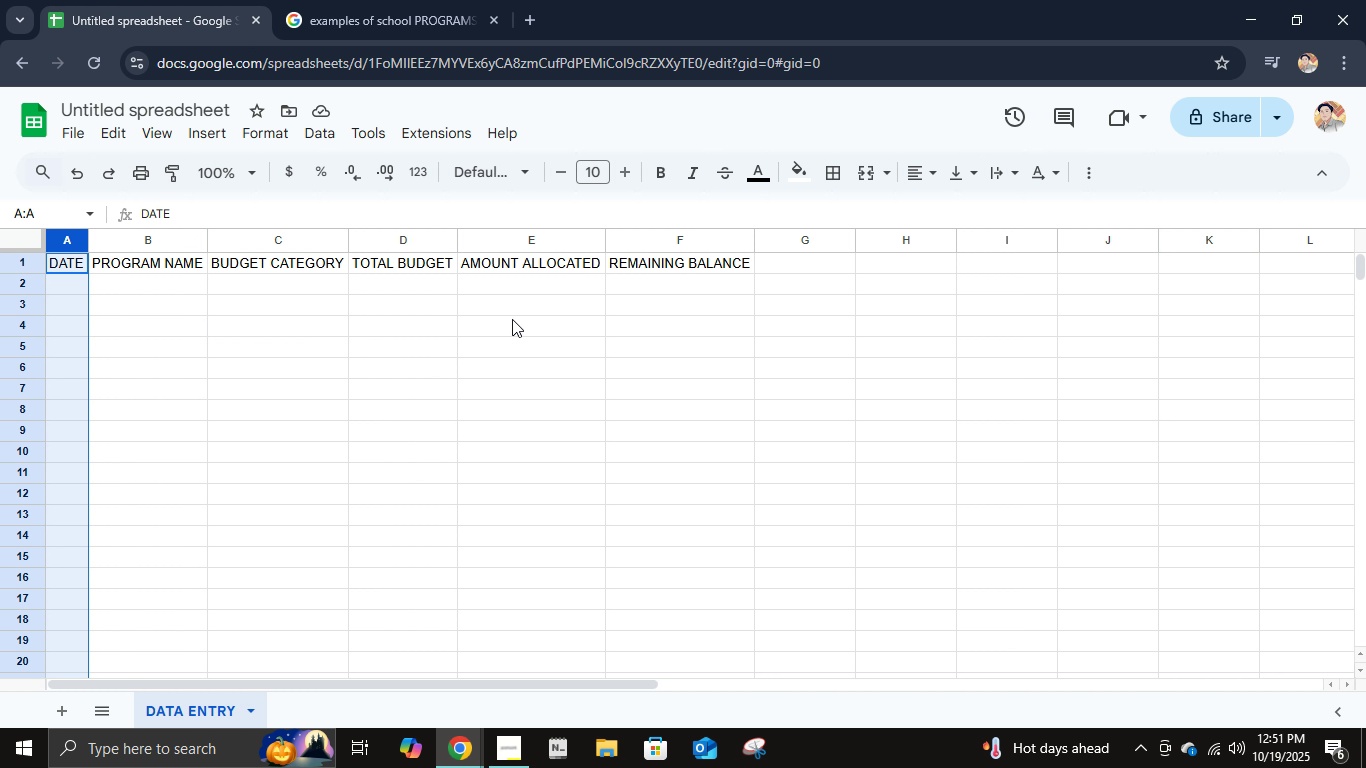 
hold_key(key=ShiftLeft, duration=1.52)
left_click([654, 235])
 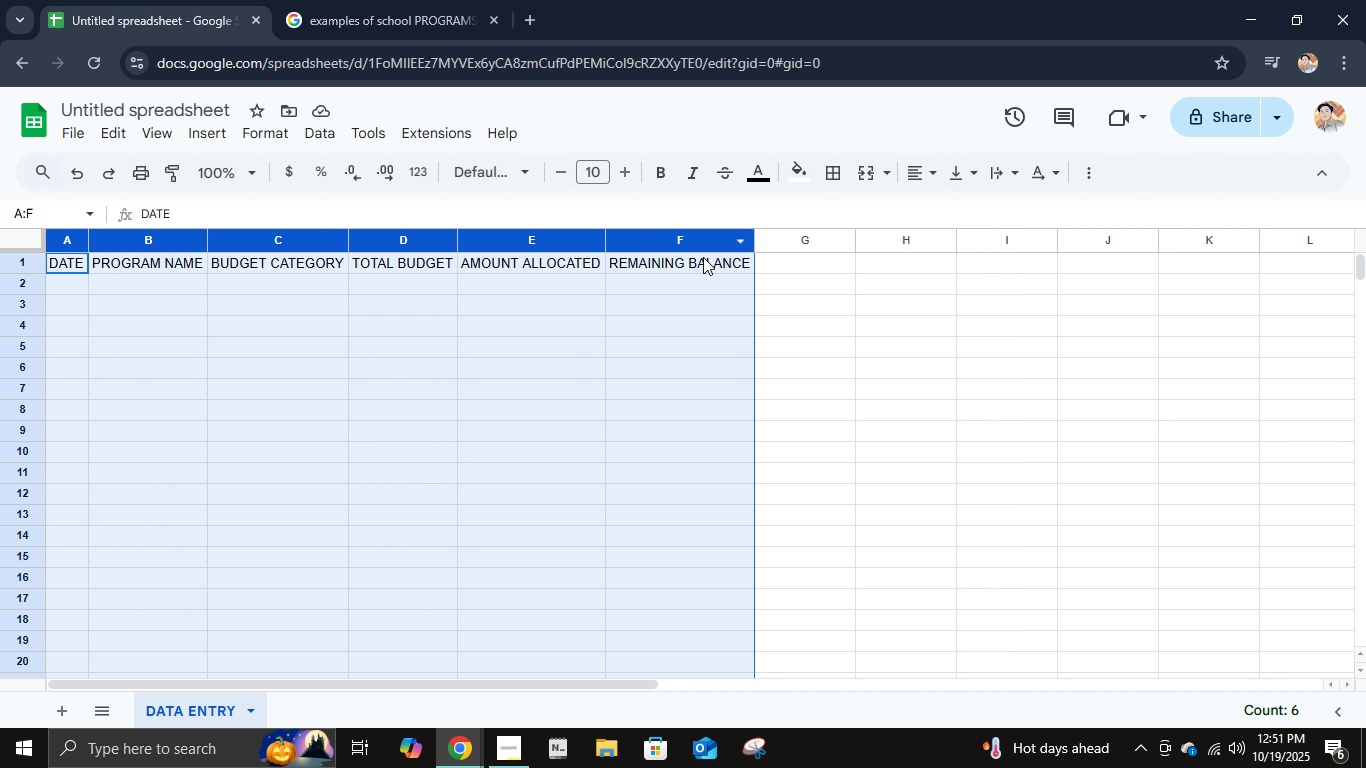 
key(Shift+ShiftLeft)
 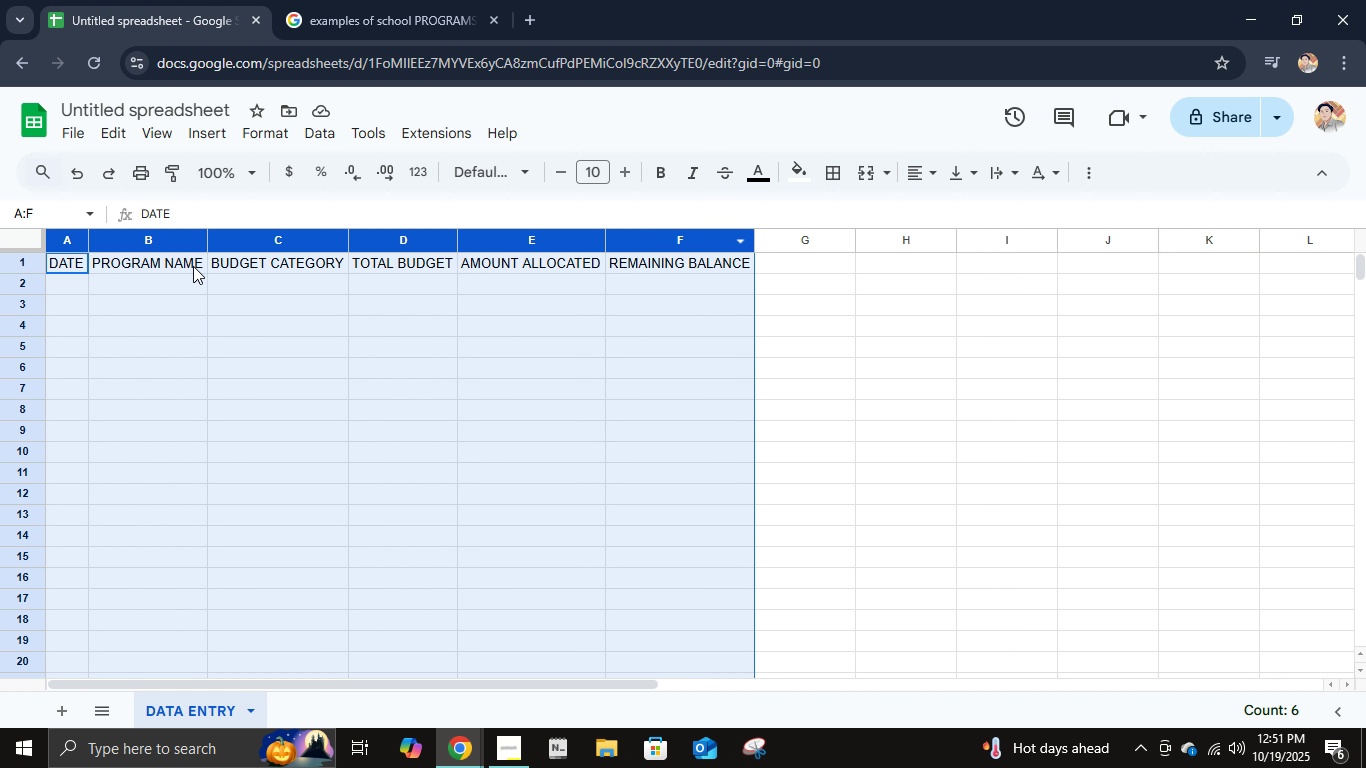 
key(Shift+ShiftLeft)
 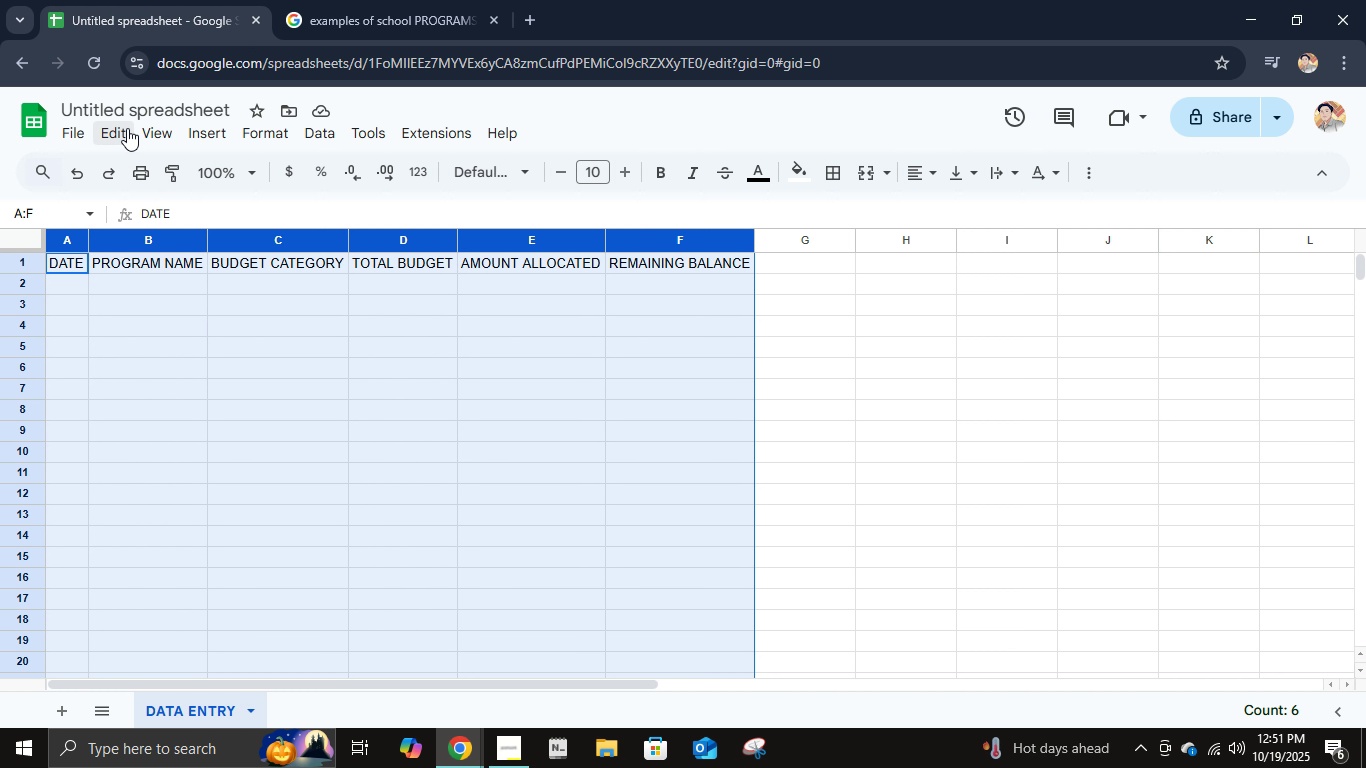 
left_click([123, 127])
 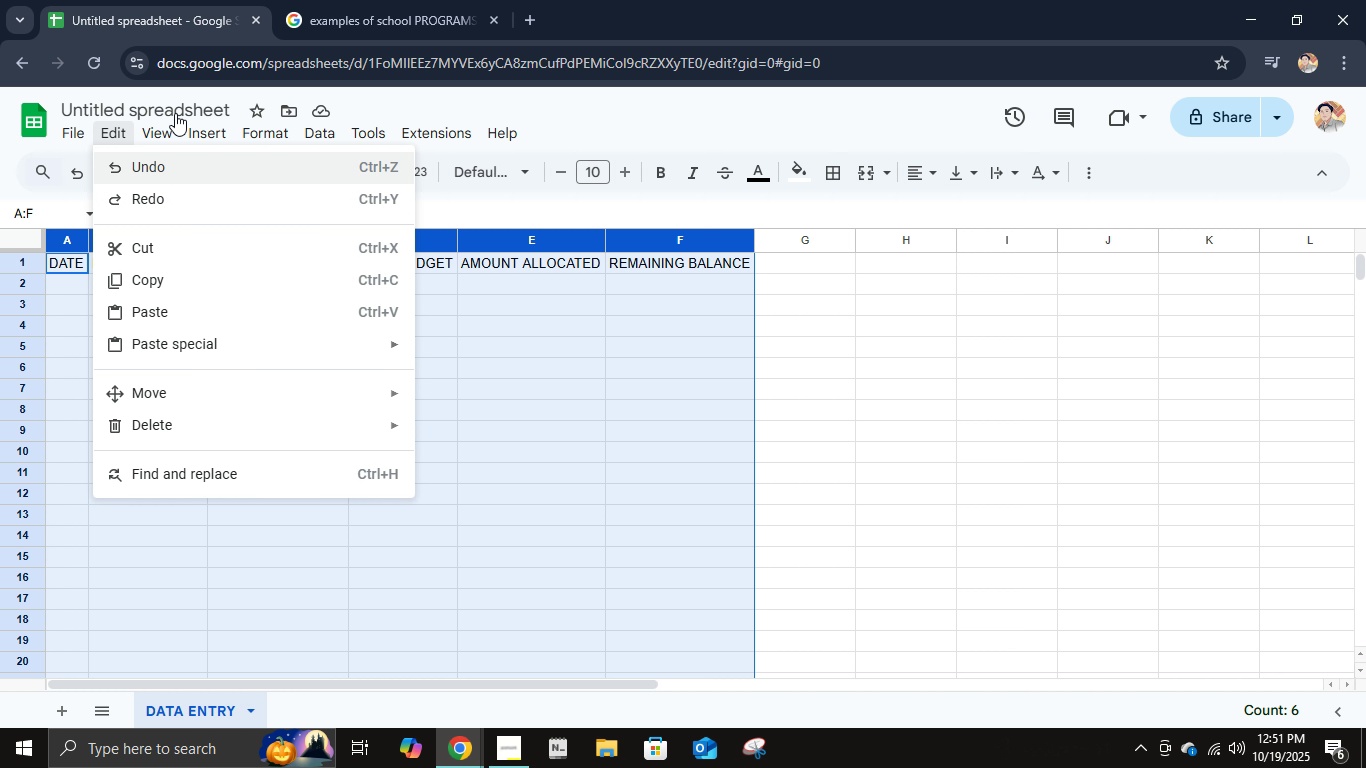 
mouse_move([168, 134])
 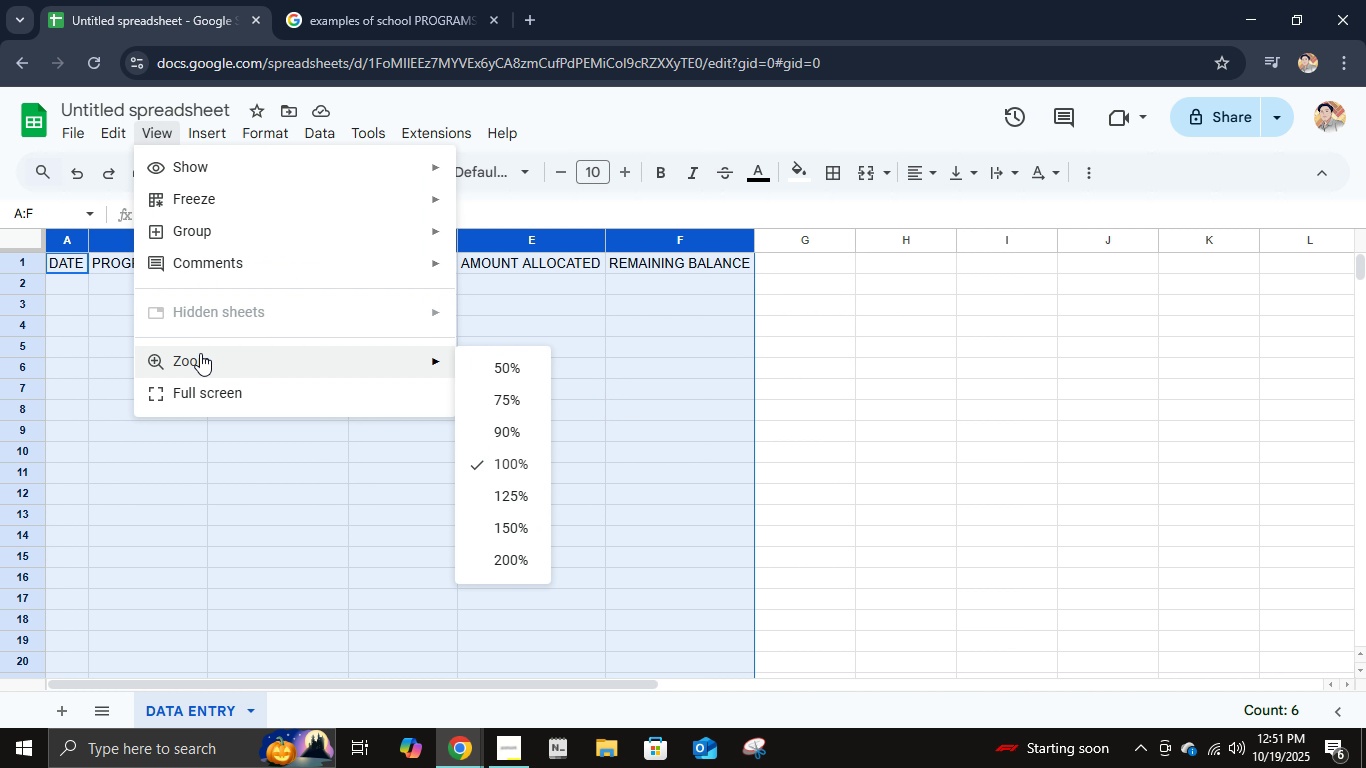 
wait(10.34)
 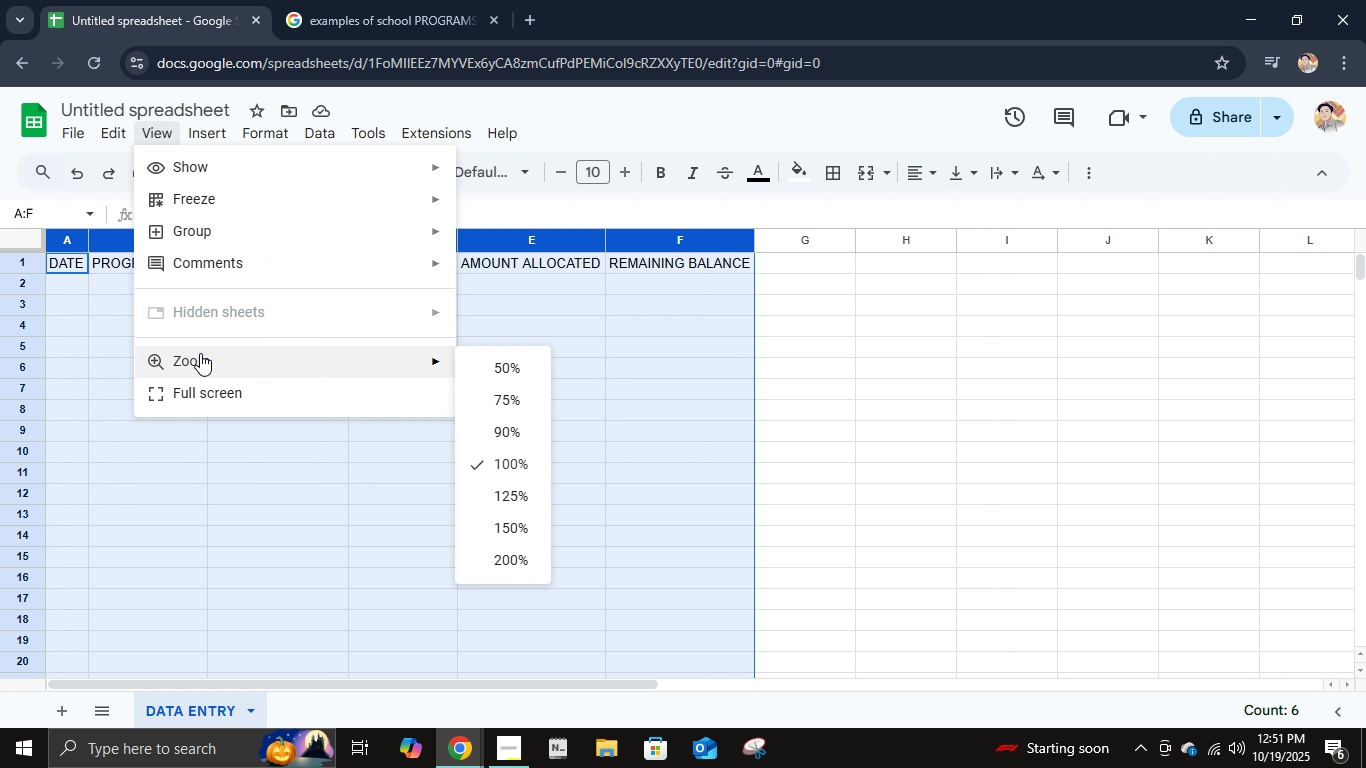 
mouse_move([223, 163])
 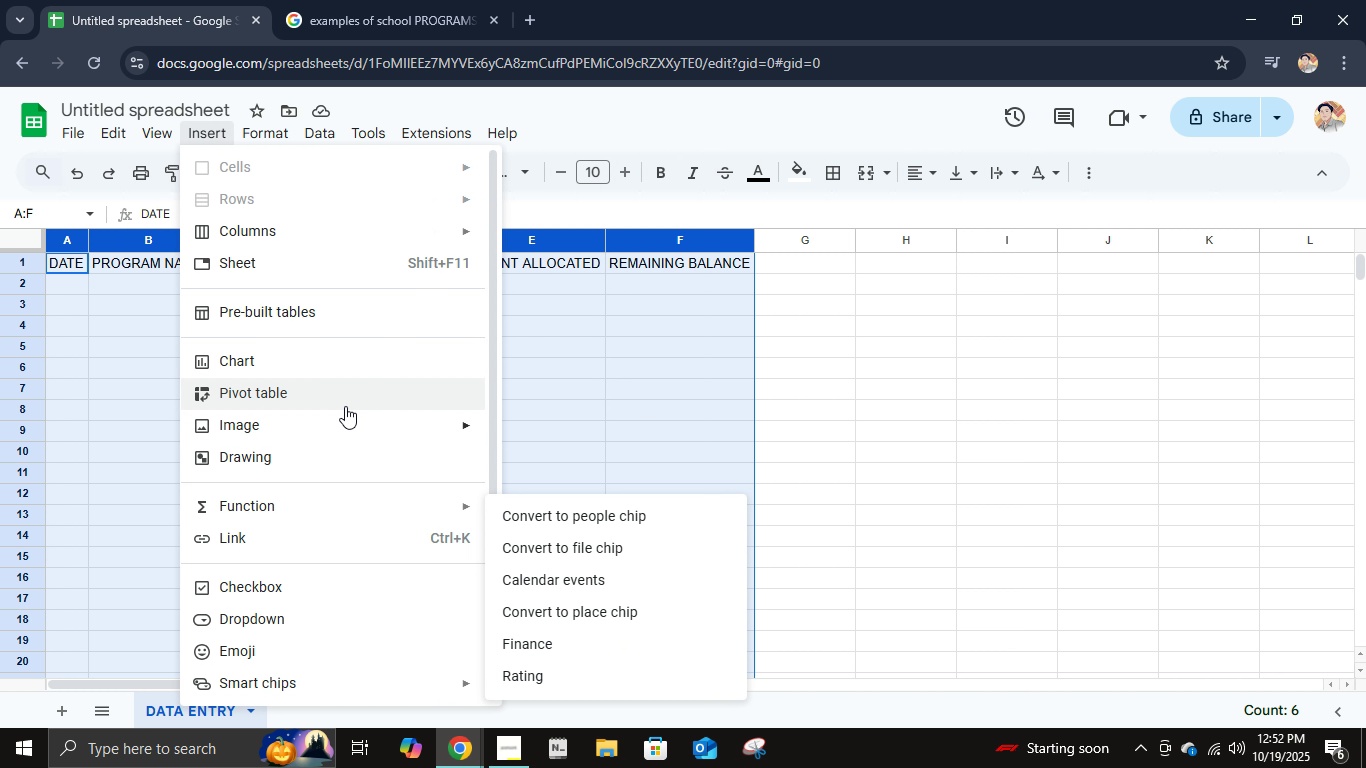 
wait(5.2)
 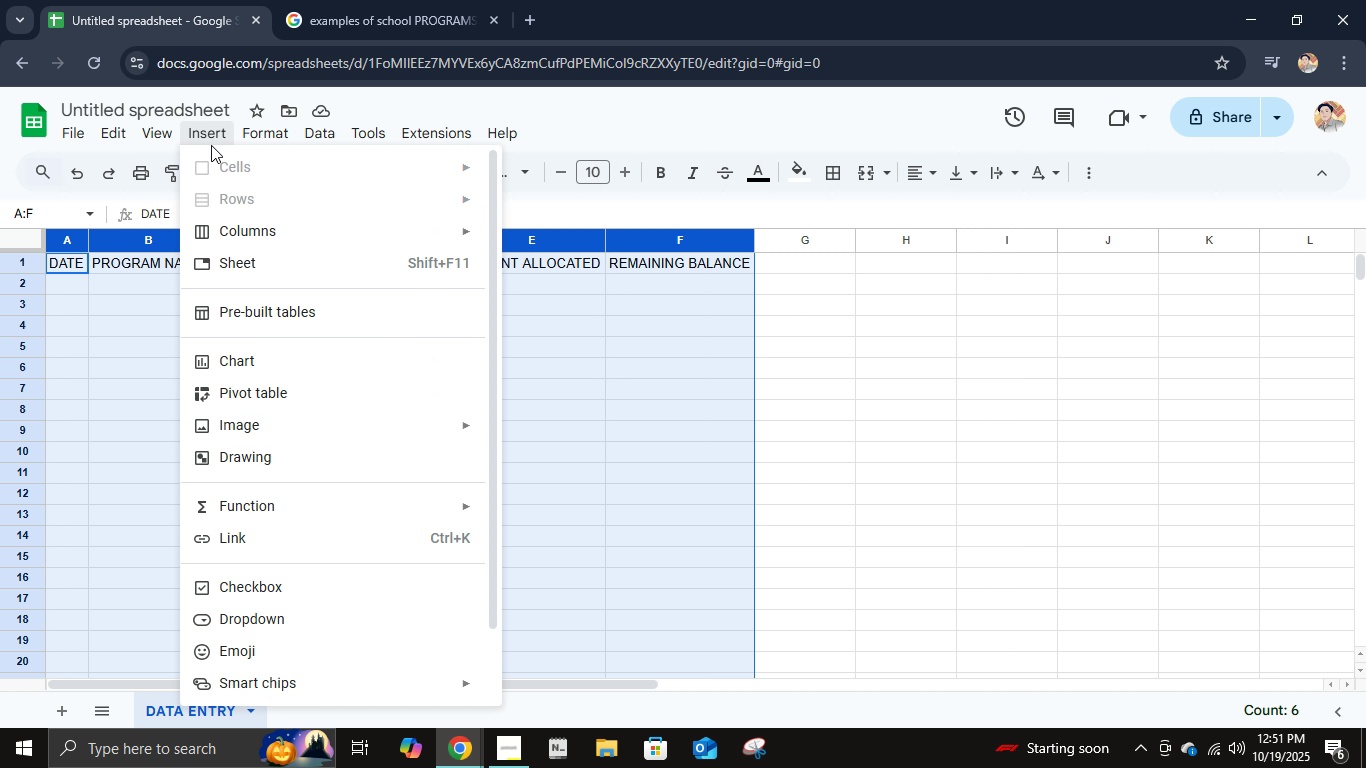 
left_click([344, 405])
 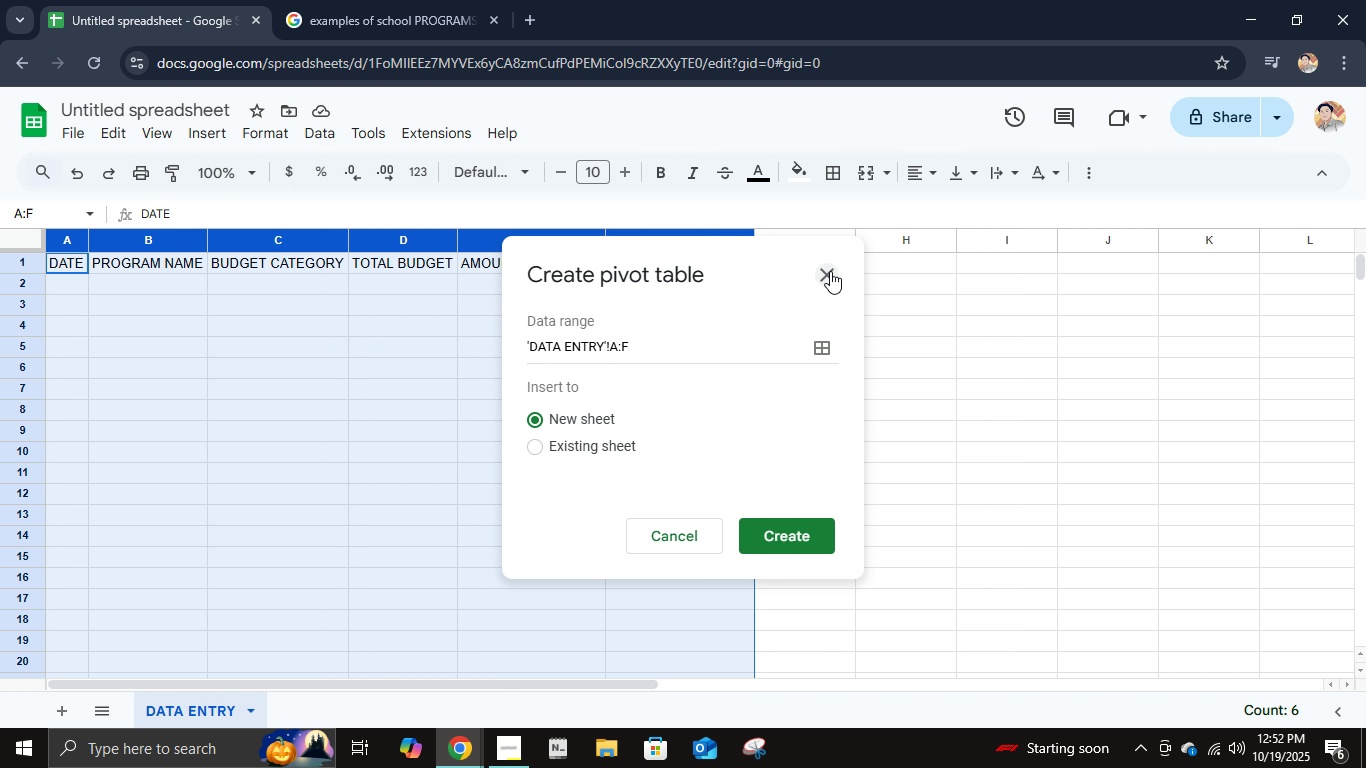 
left_click([830, 271])
 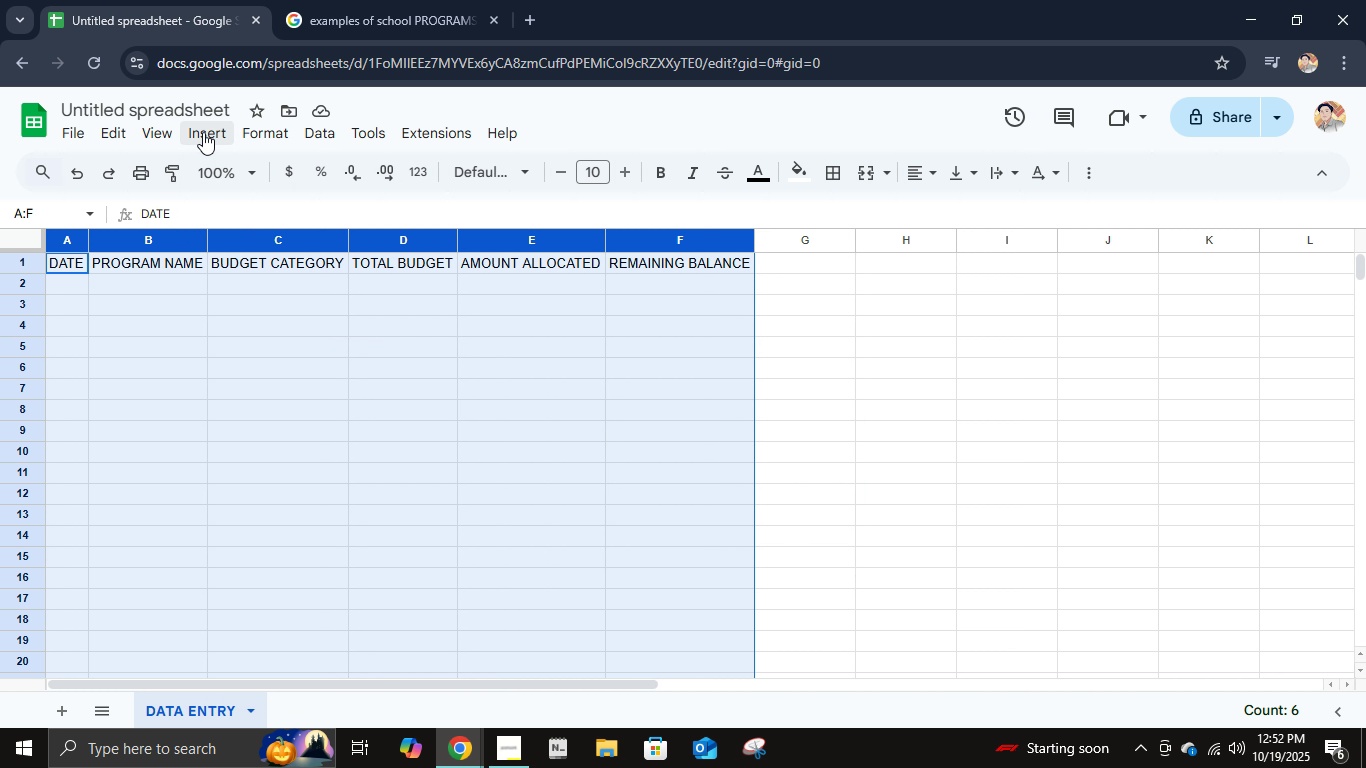 
left_click([204, 132])
 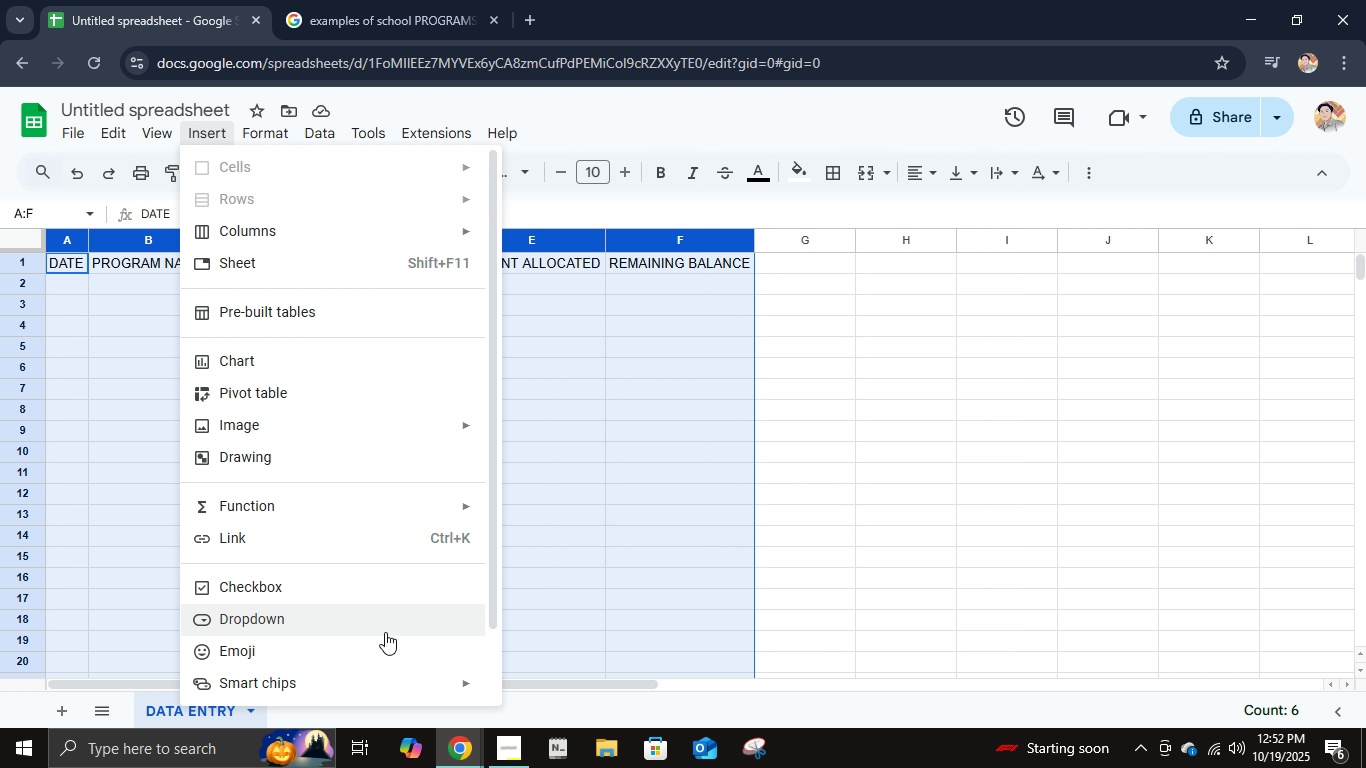 
scroll: coordinate [369, 617], scroll_direction: down, amount: 7.0
 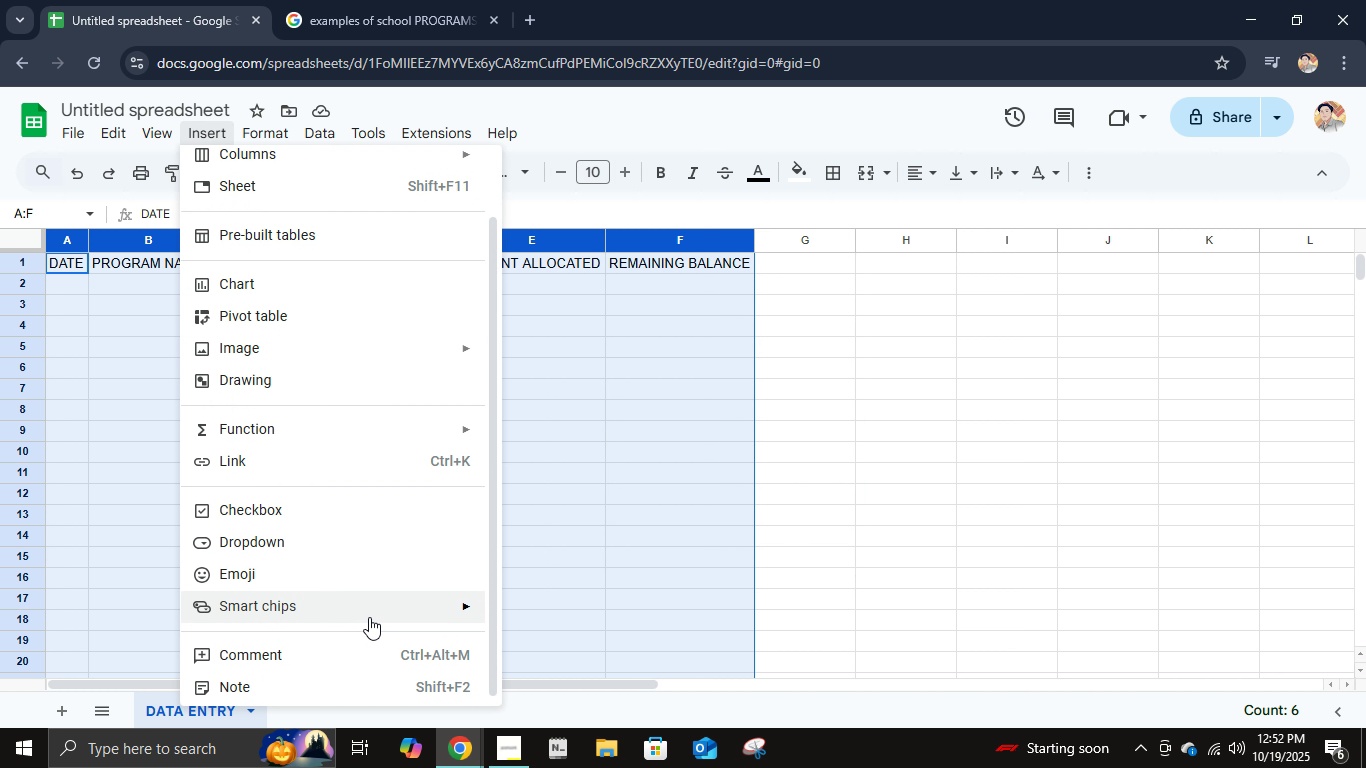 
scroll: coordinate [369, 617], scroll_direction: up, amount: 5.0
 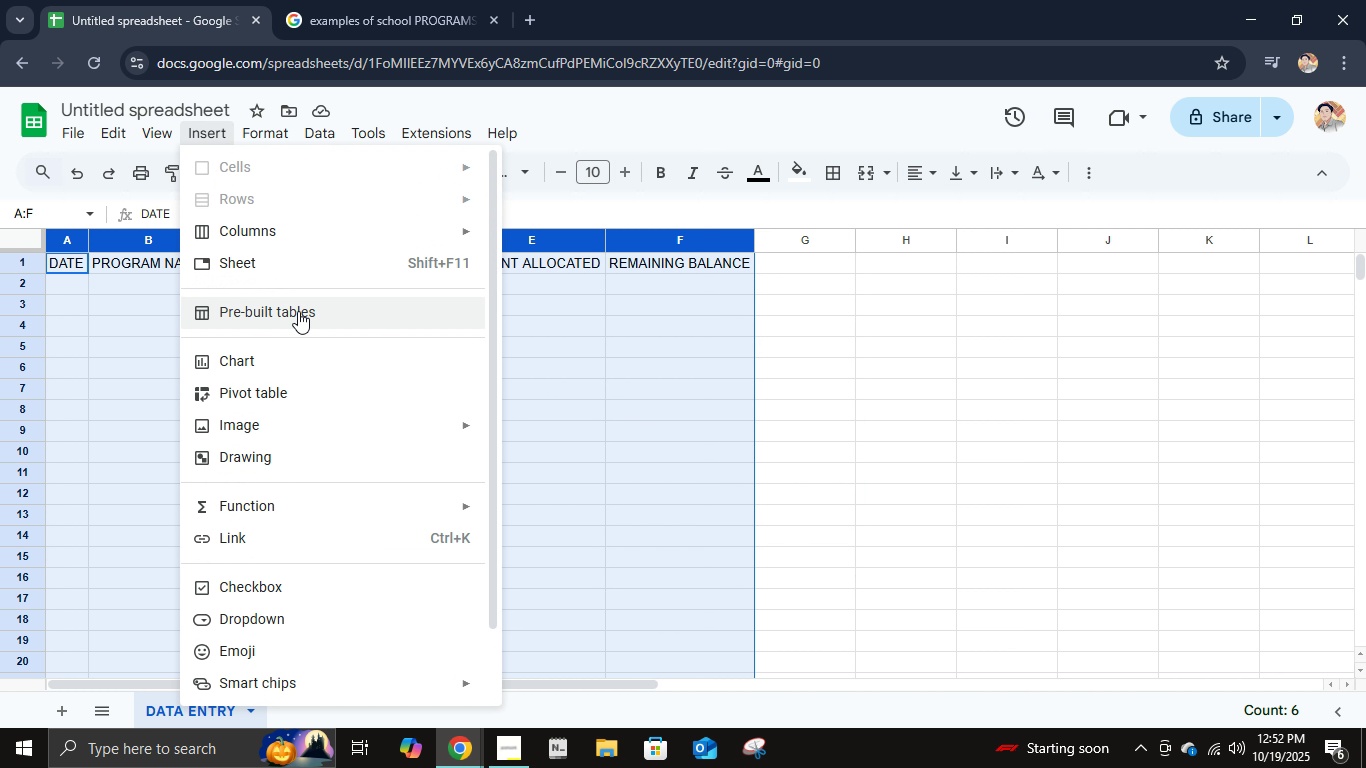 
left_click([298, 315])
 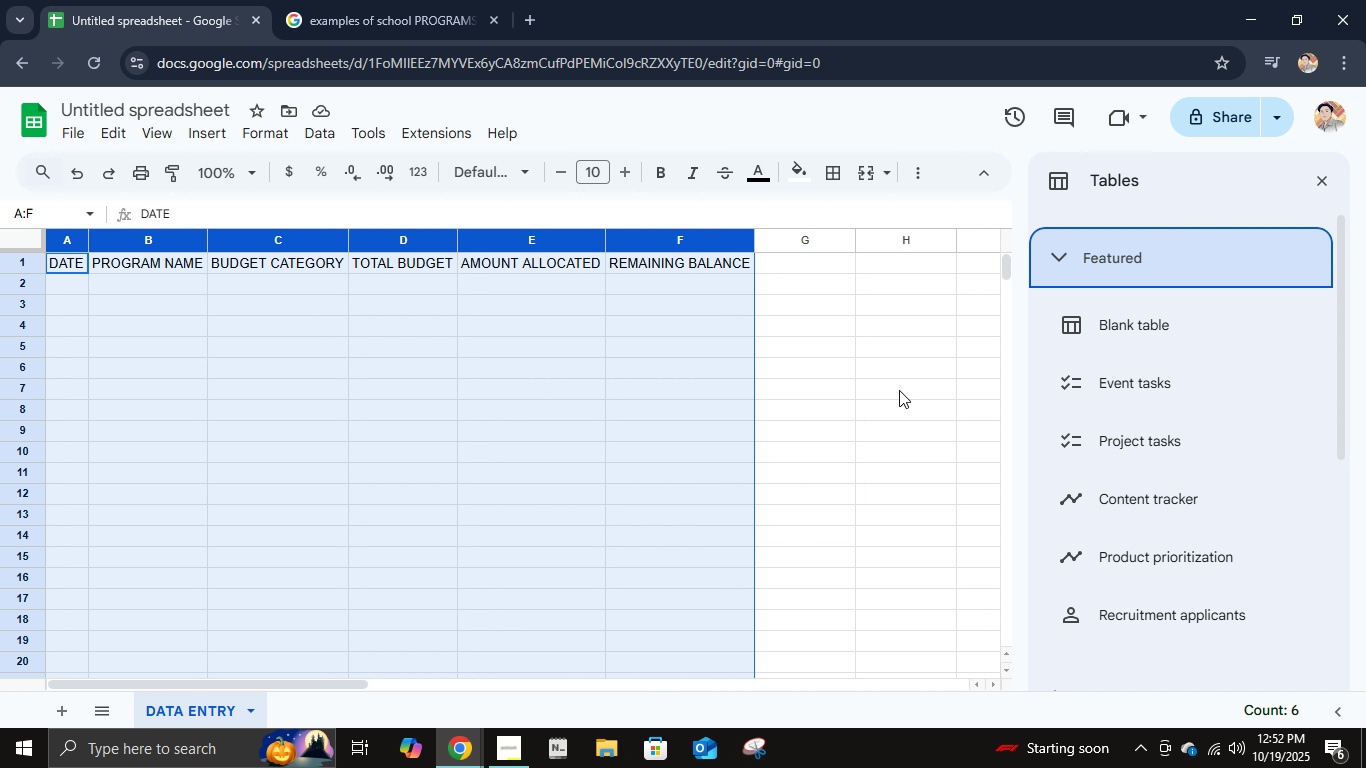 
mouse_move([1146, 358])
 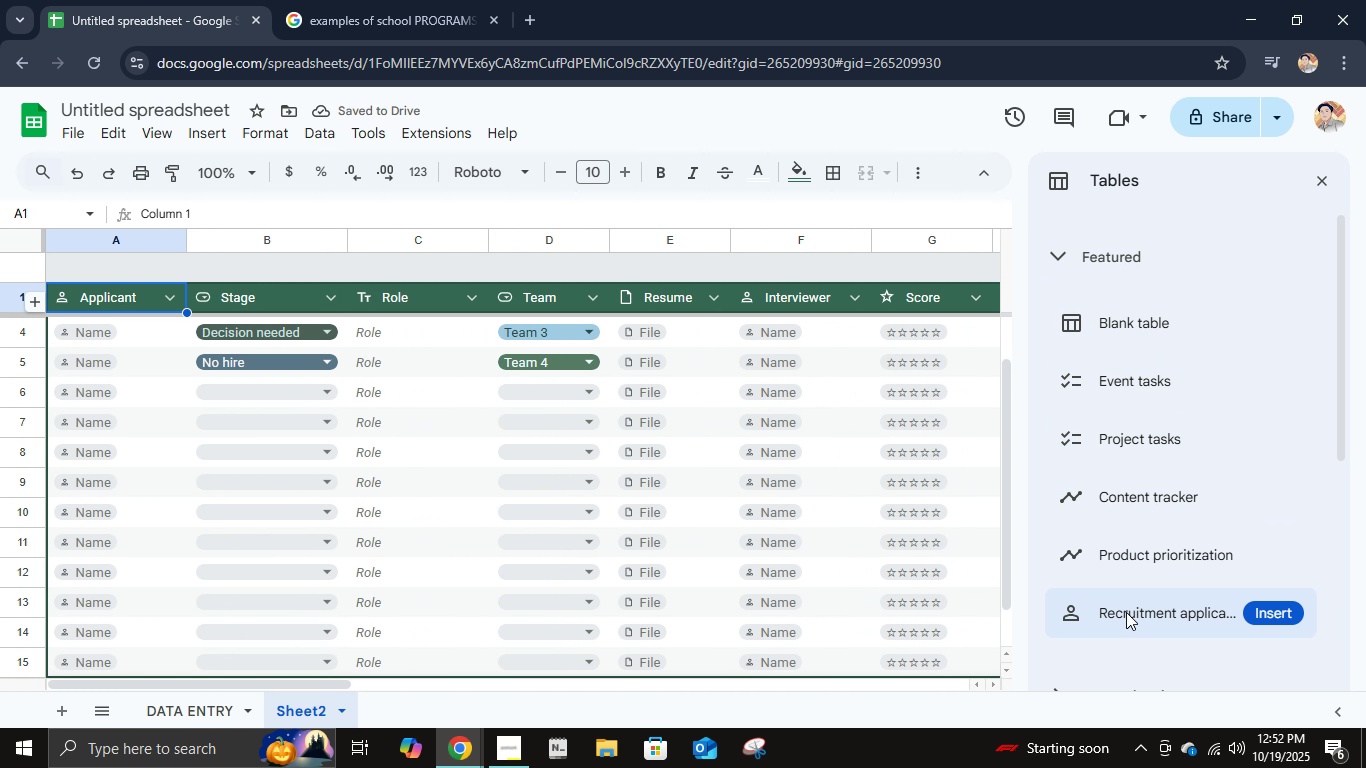 
key(Control+Z)
 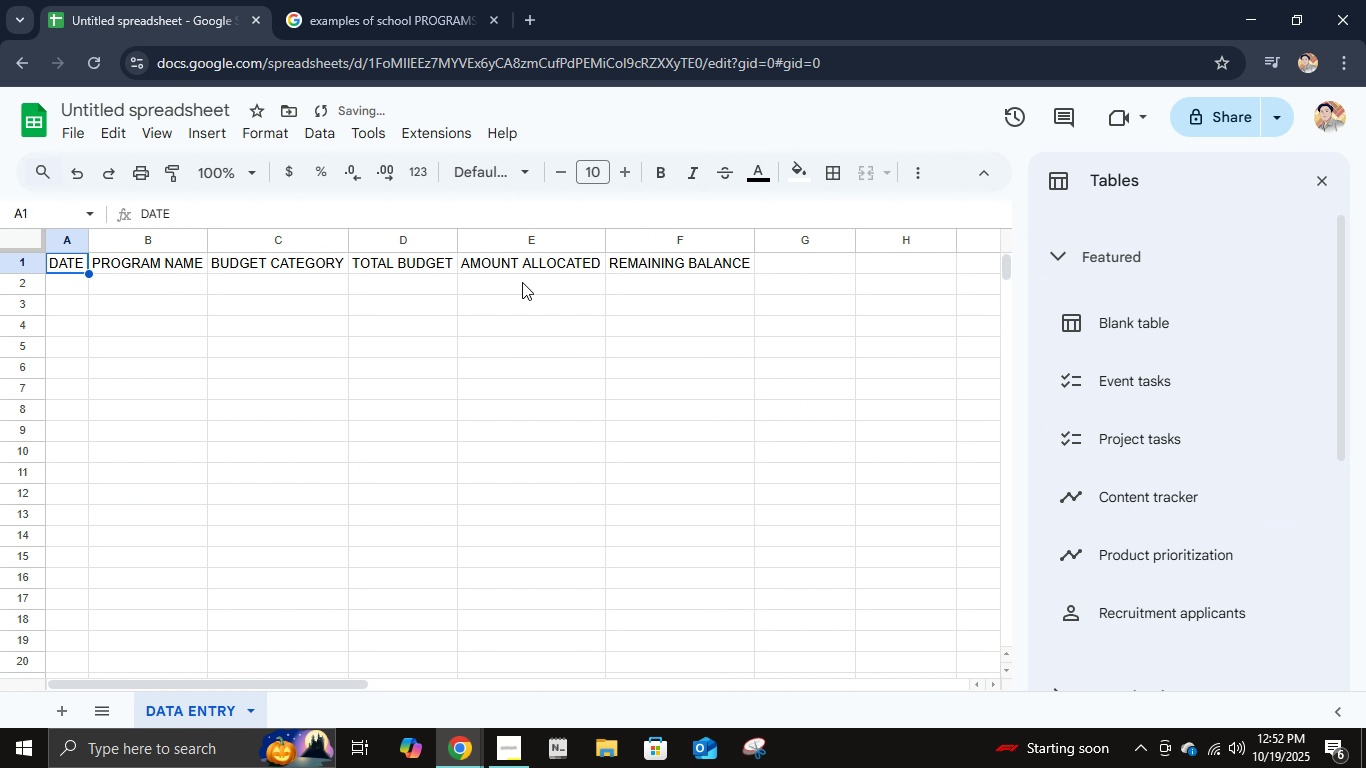 
hold_key(key=ShiftLeft, duration=1.53)
left_click([643, 250])
 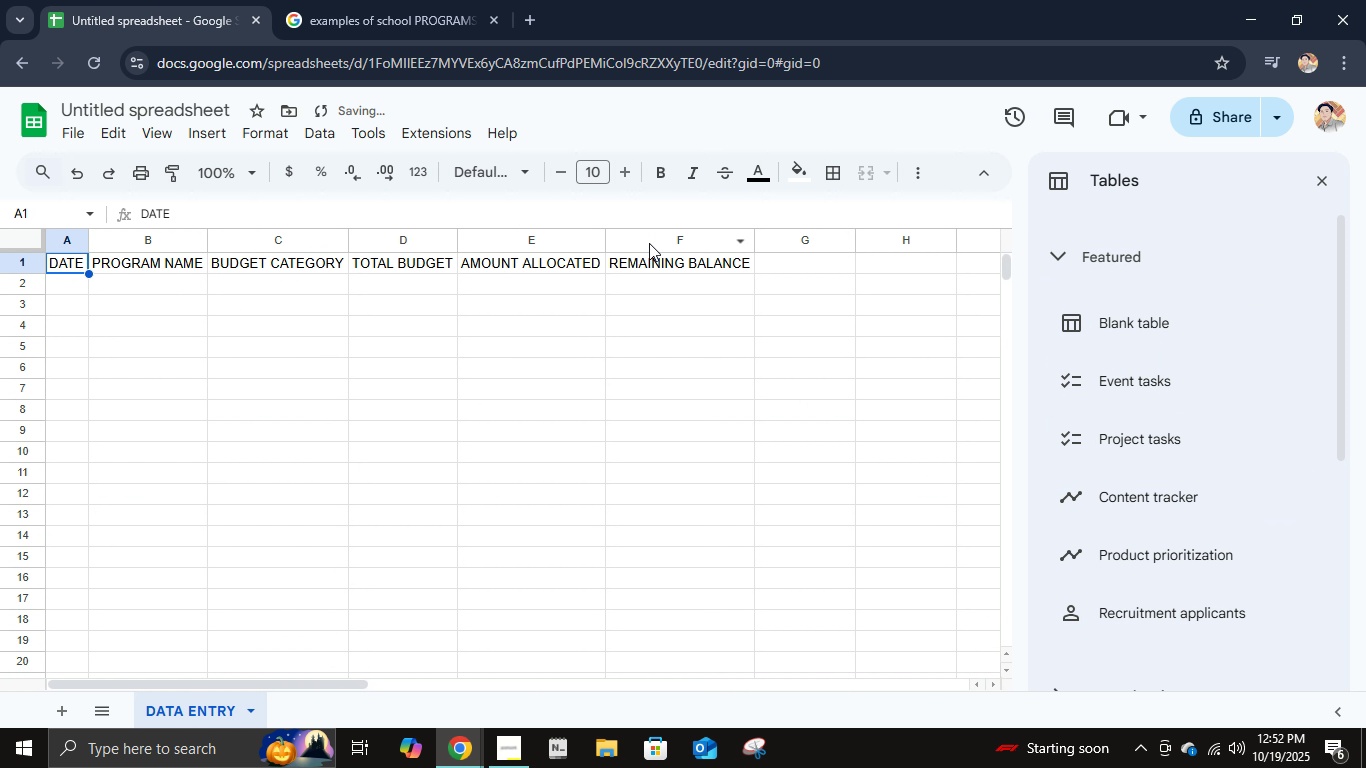 
key(Shift+ShiftLeft)
 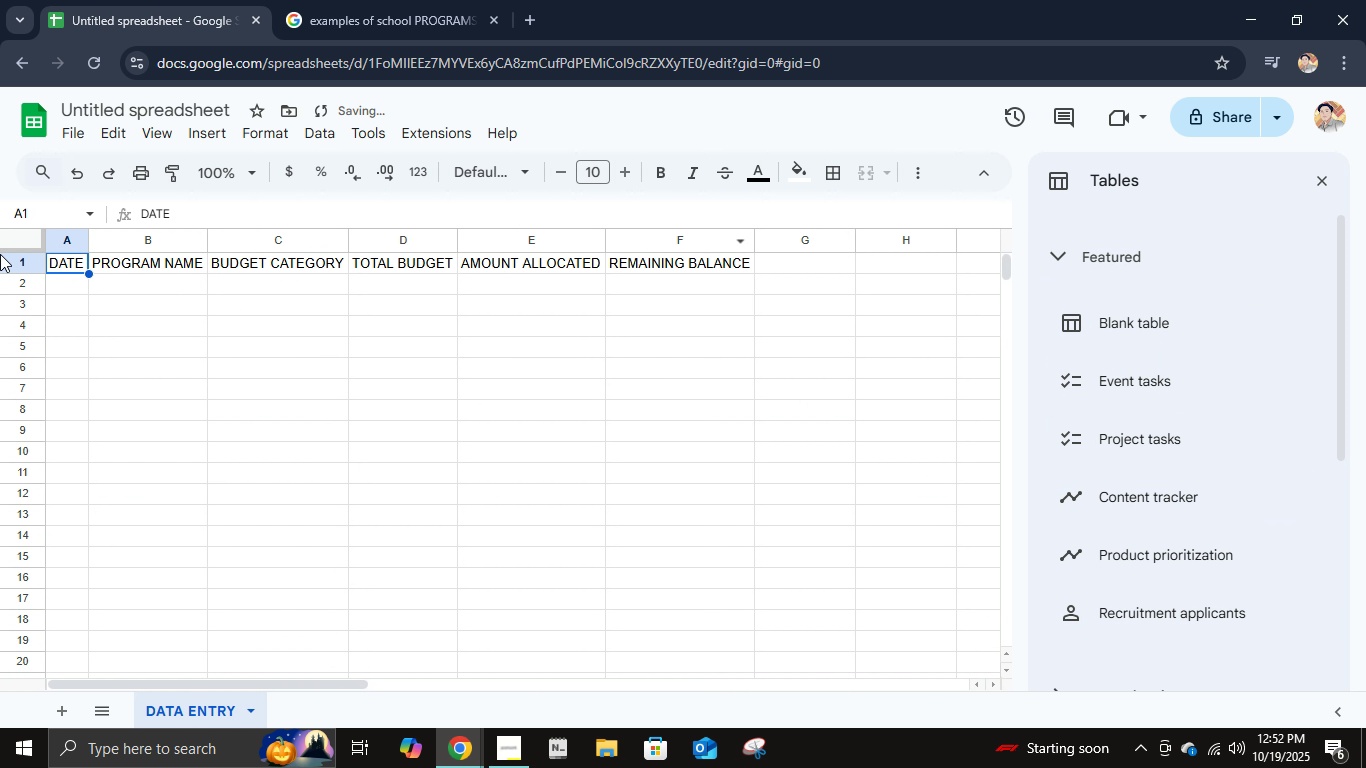 
key(Shift+ShiftLeft)
 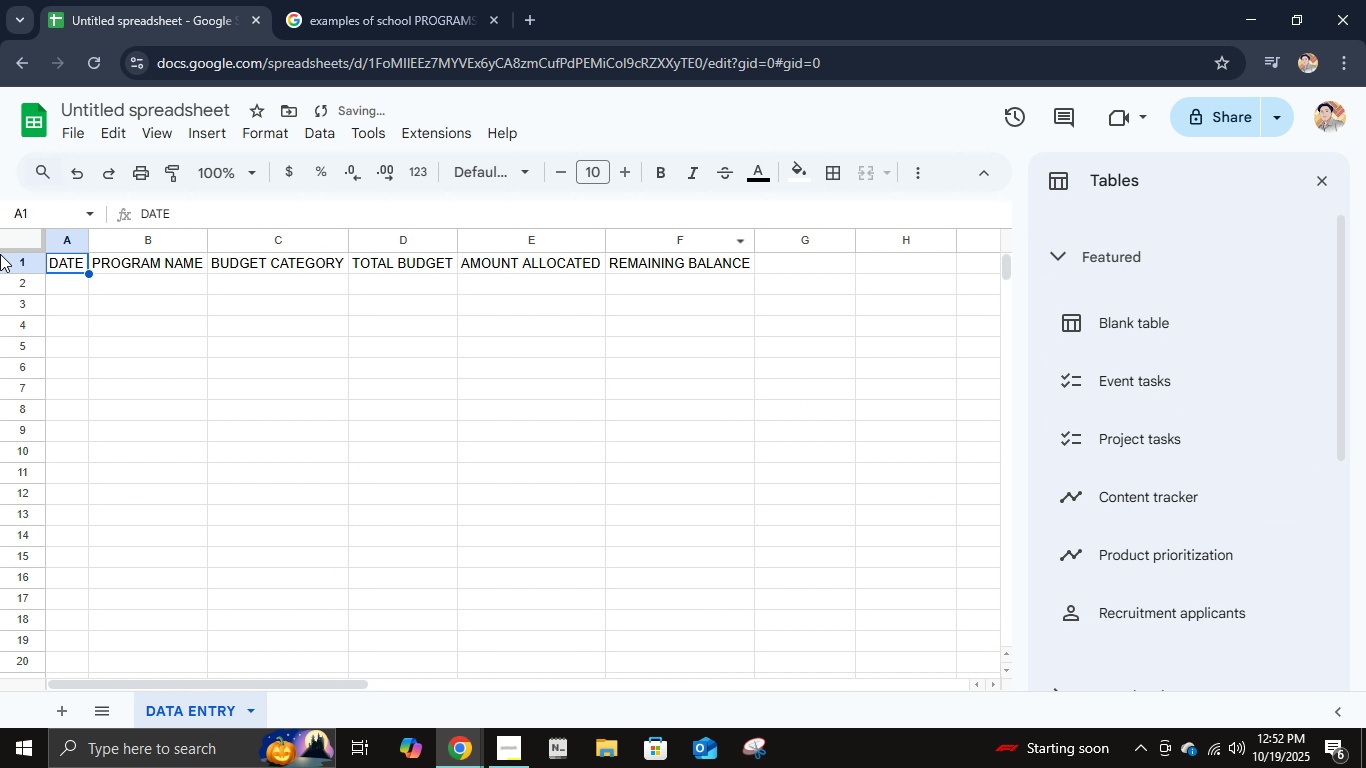 
key(Shift+ShiftLeft)
 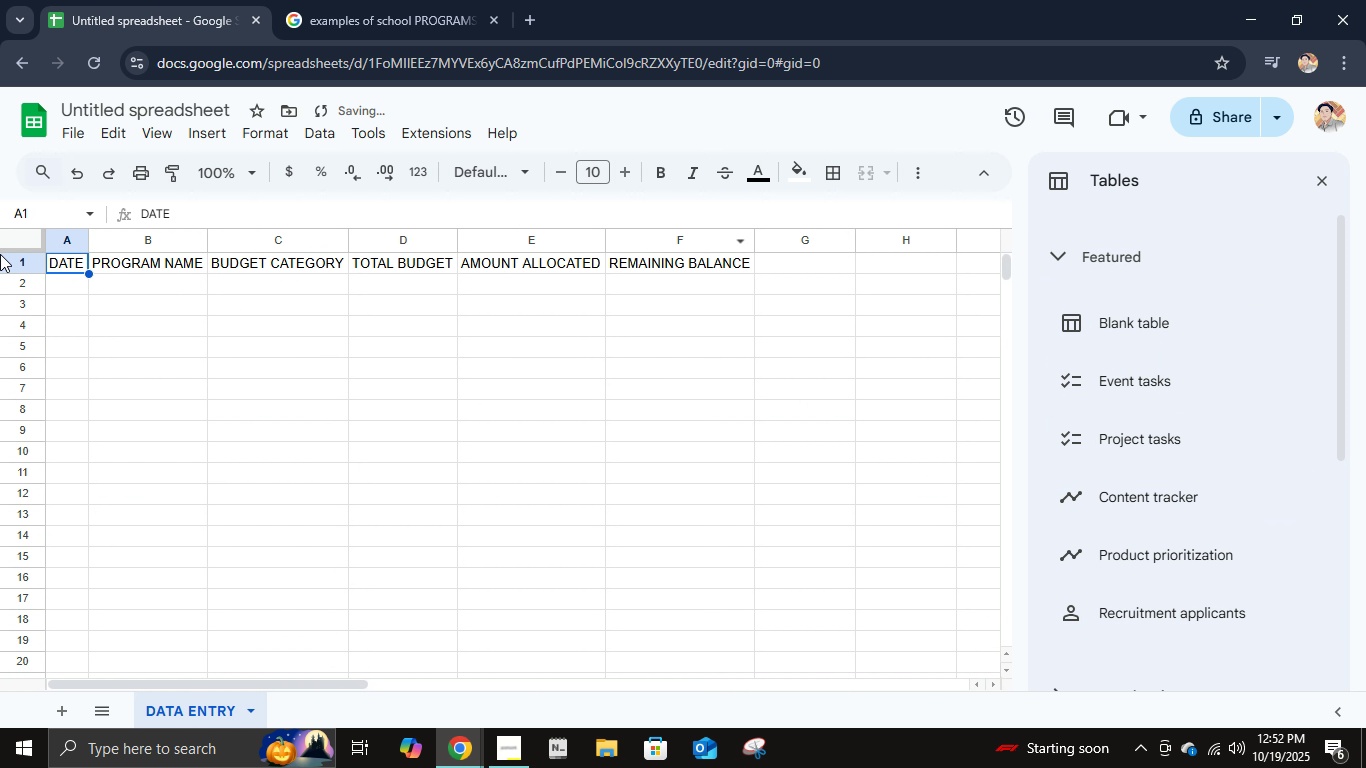 
key(Shift+ShiftLeft)
 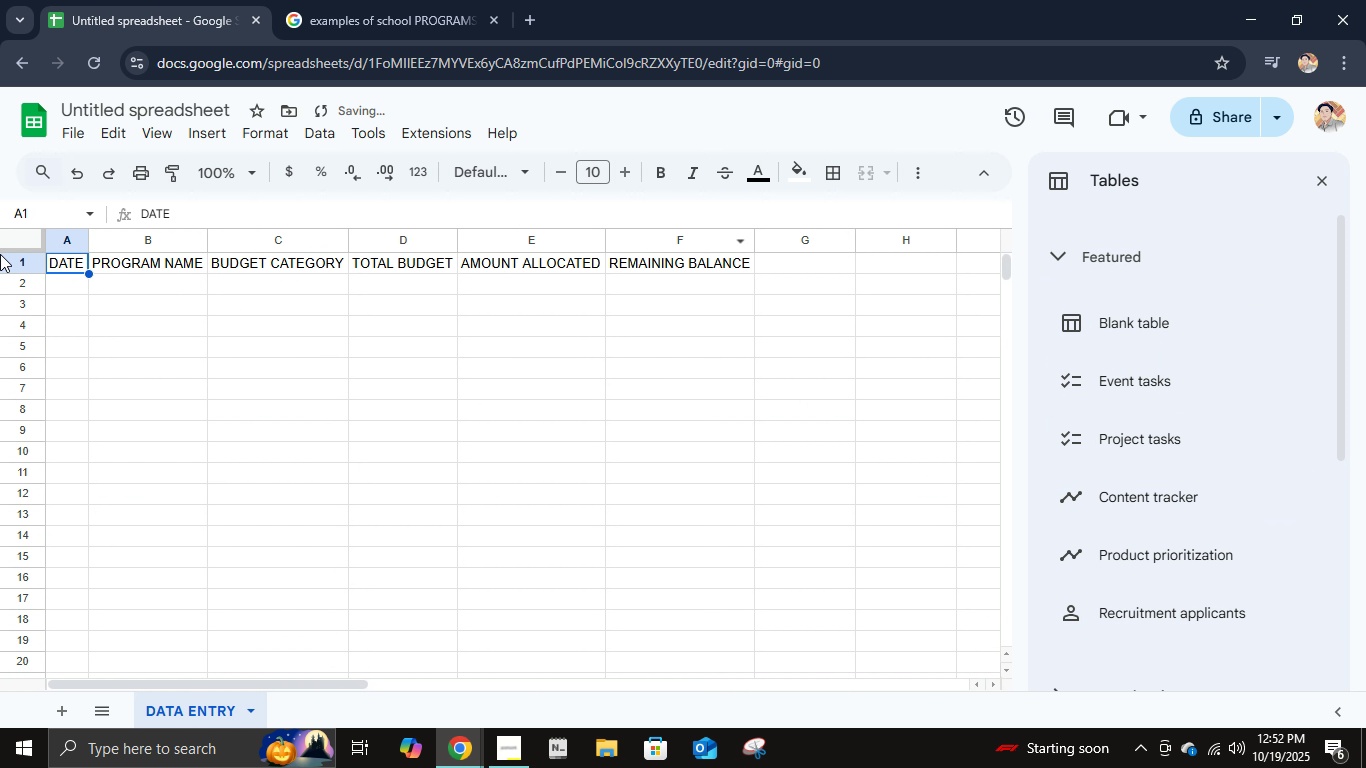 
key(Shift+ShiftLeft)
 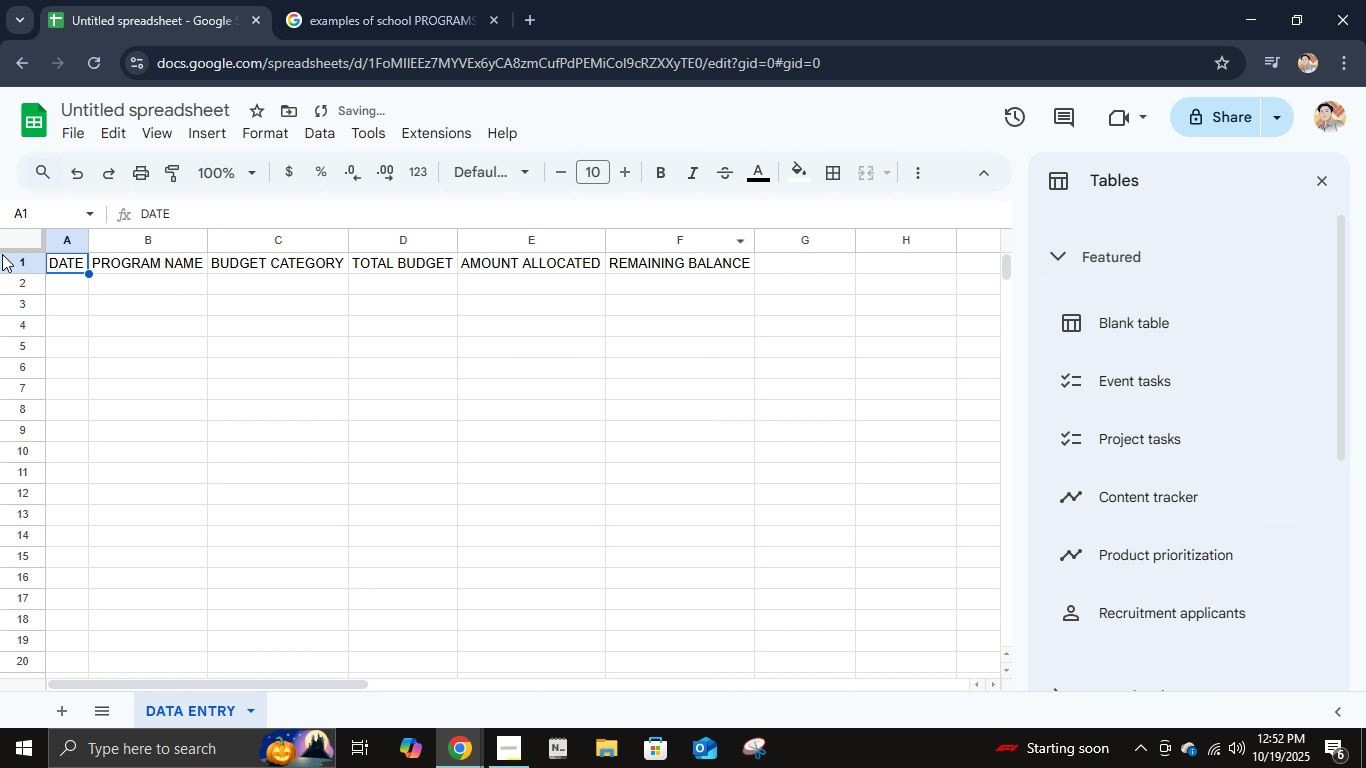 
key(Shift+ShiftLeft)
 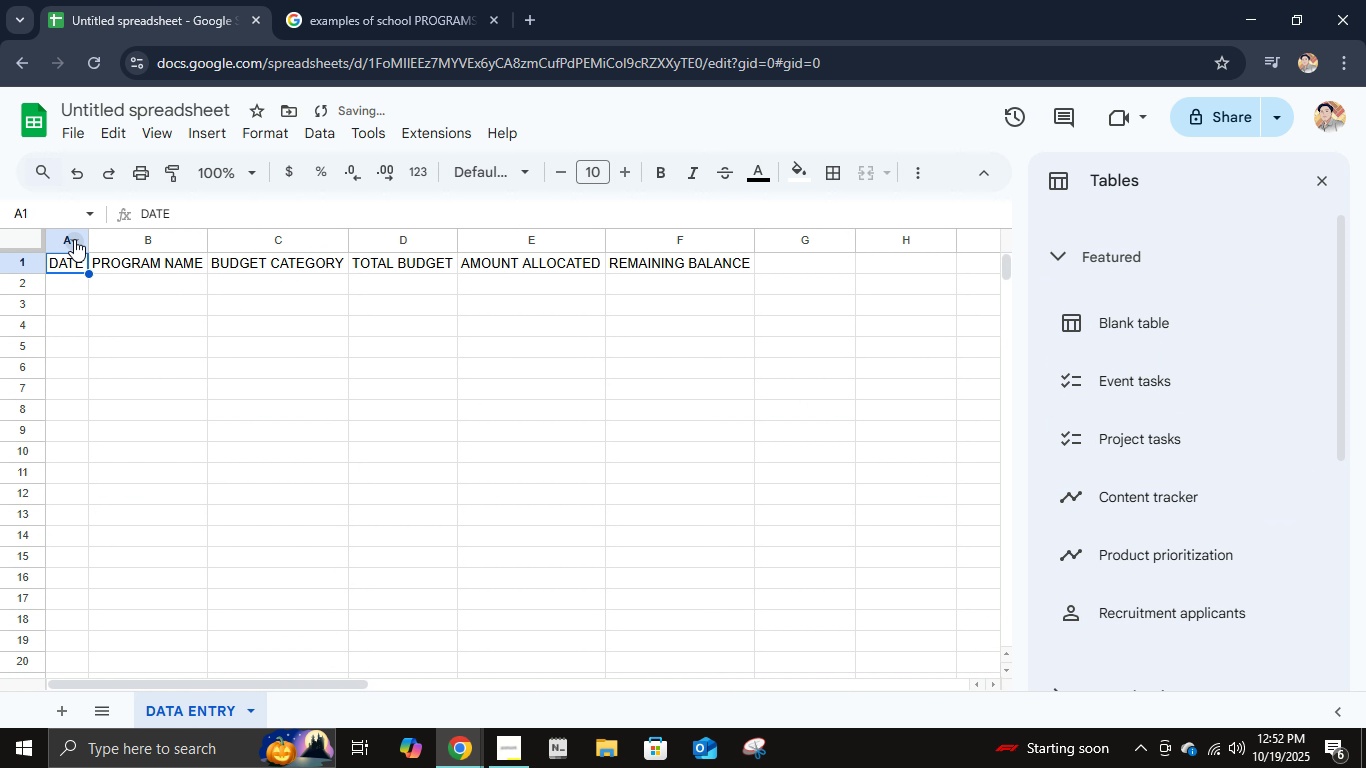 
left_click([74, 239])
 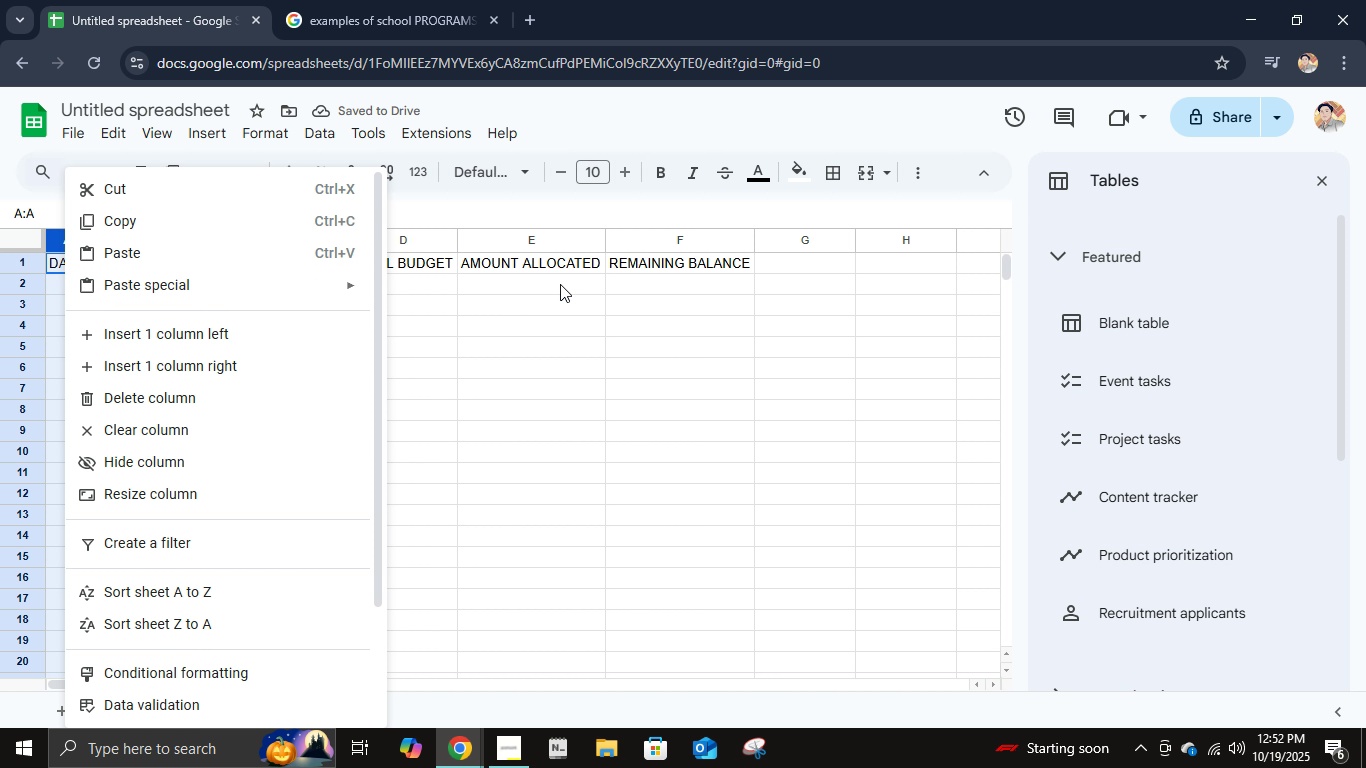 
hold_key(key=ShiftLeft, duration=0.8)
left_click([620, 242])
 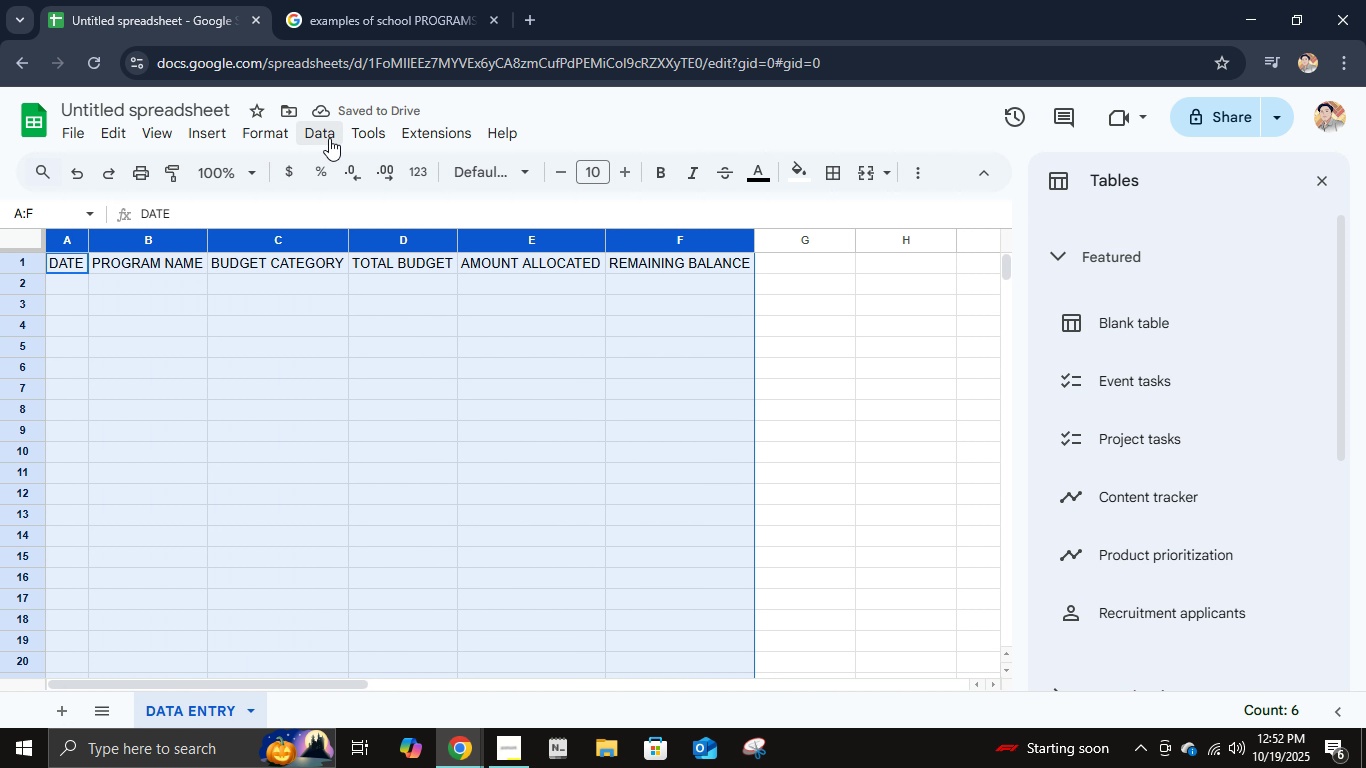 
left_click([329, 138])
 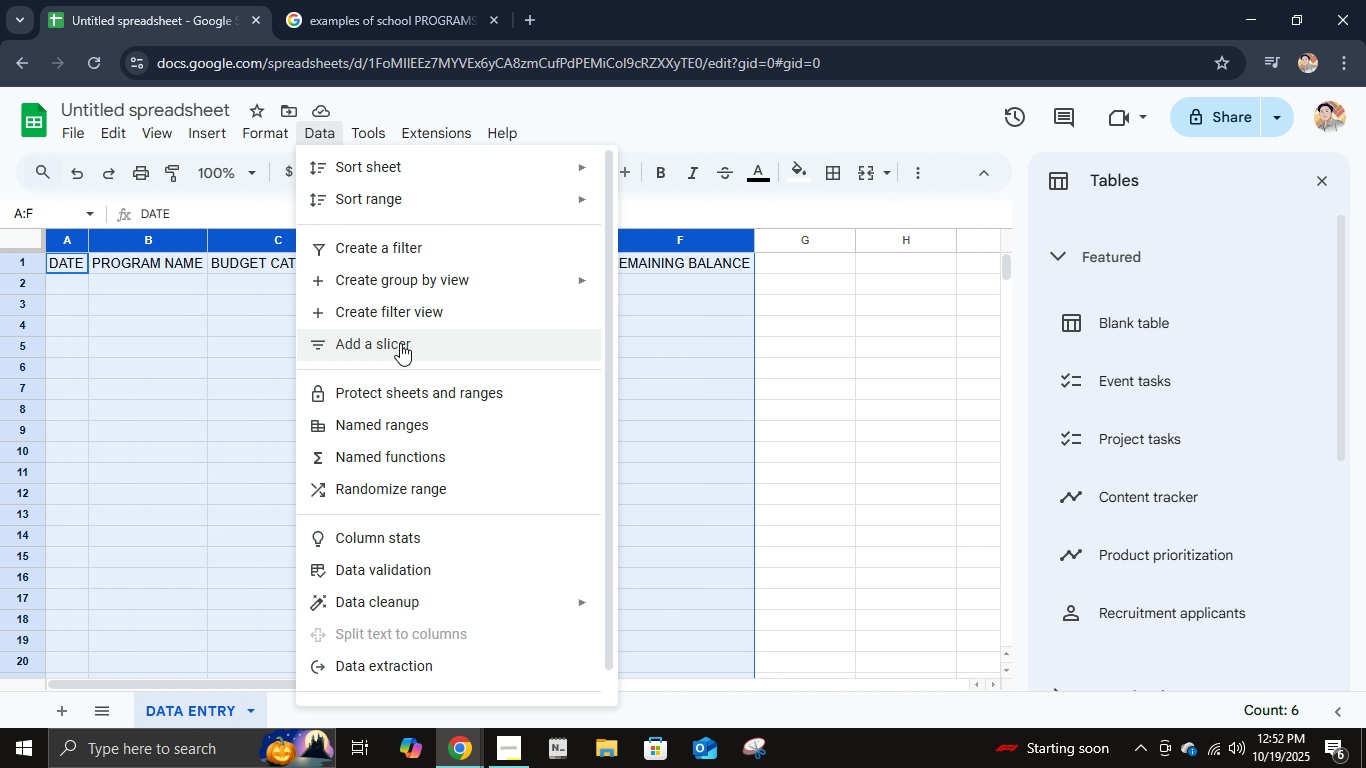 
scroll: coordinate [419, 642], scroll_direction: down, amount: 3.0
 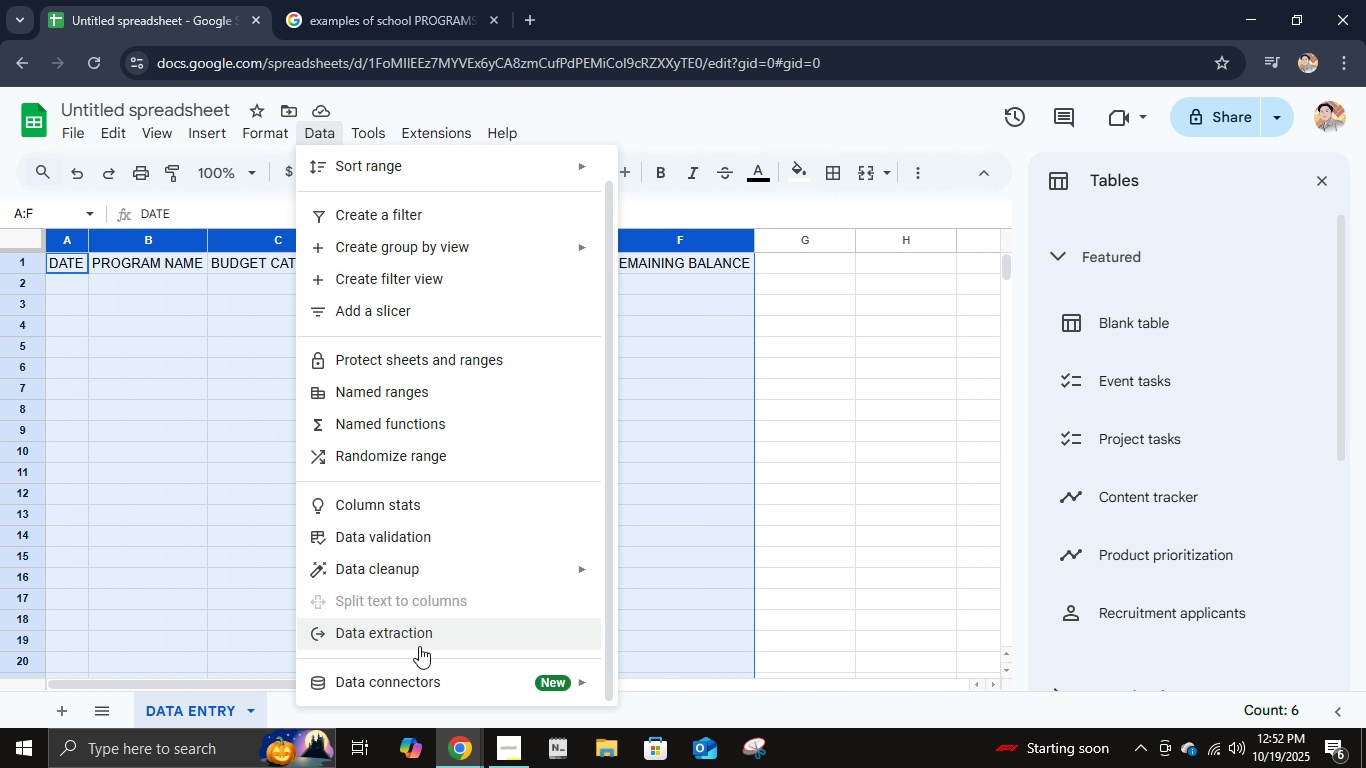 
scroll: coordinate [419, 646], scroll_direction: up, amount: 5.0
 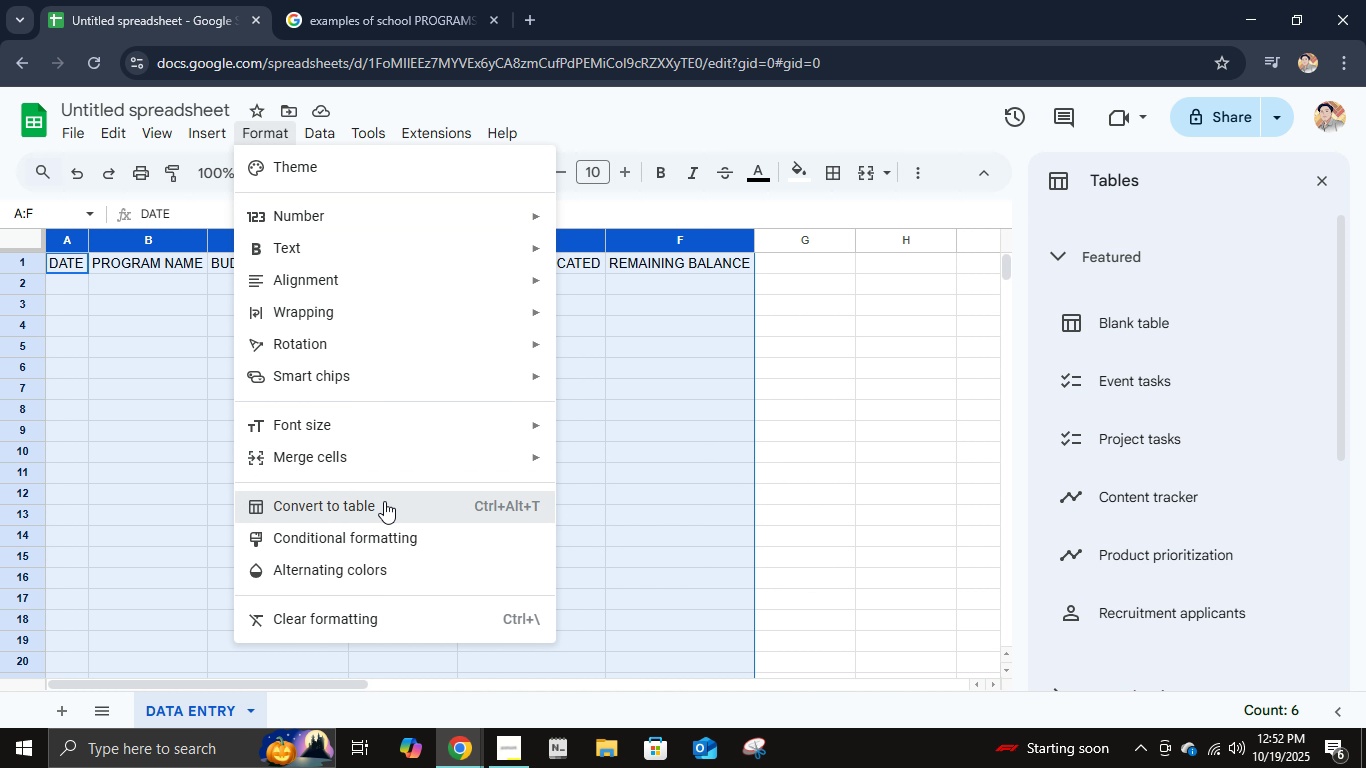 
wait(5.62)
 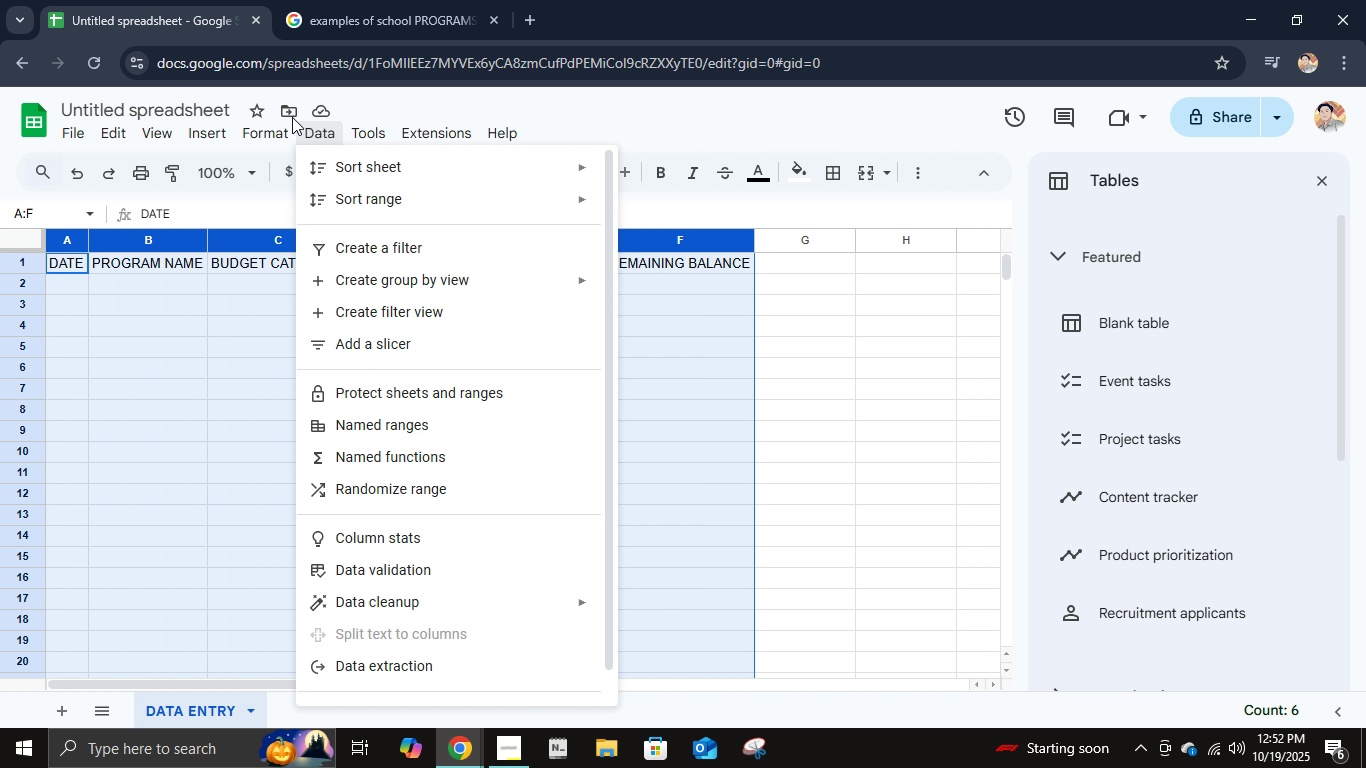 
left_click([384, 501])
 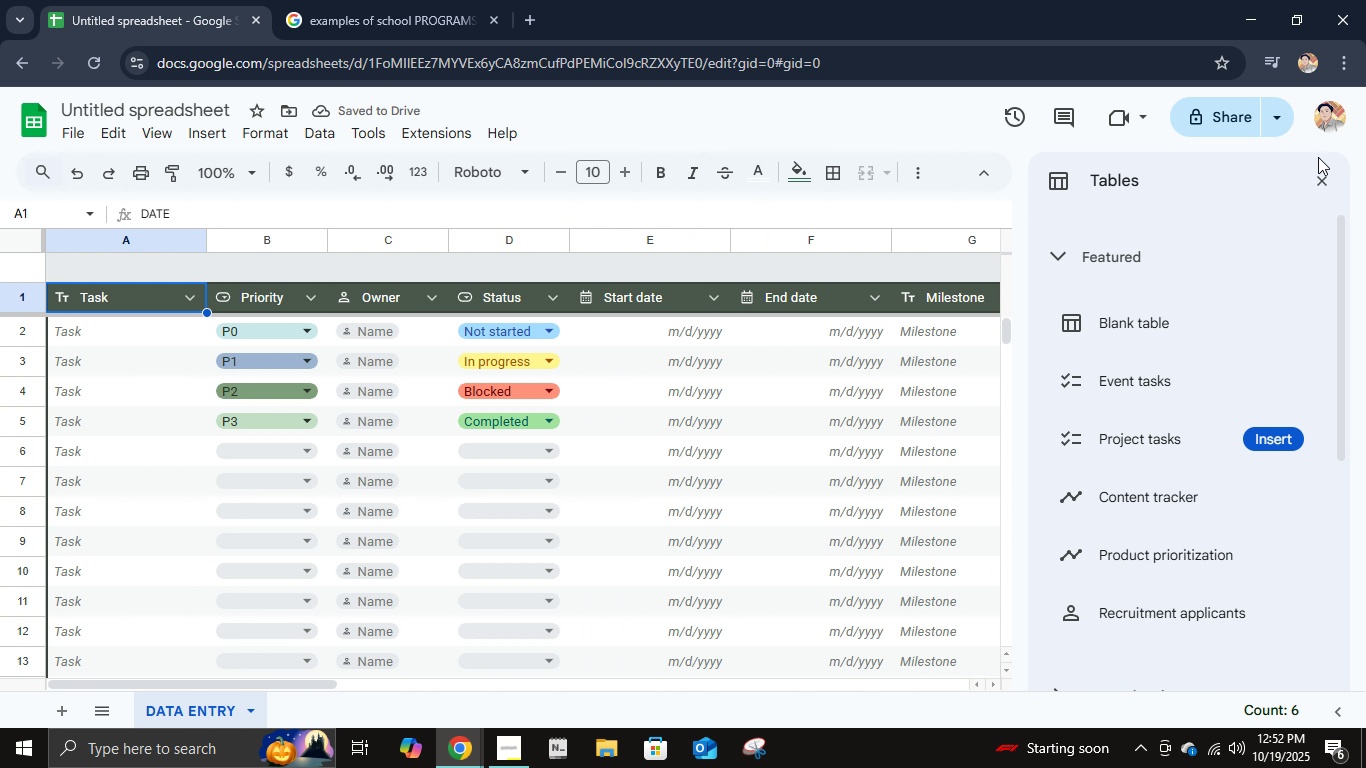 
left_click([1320, 186])
 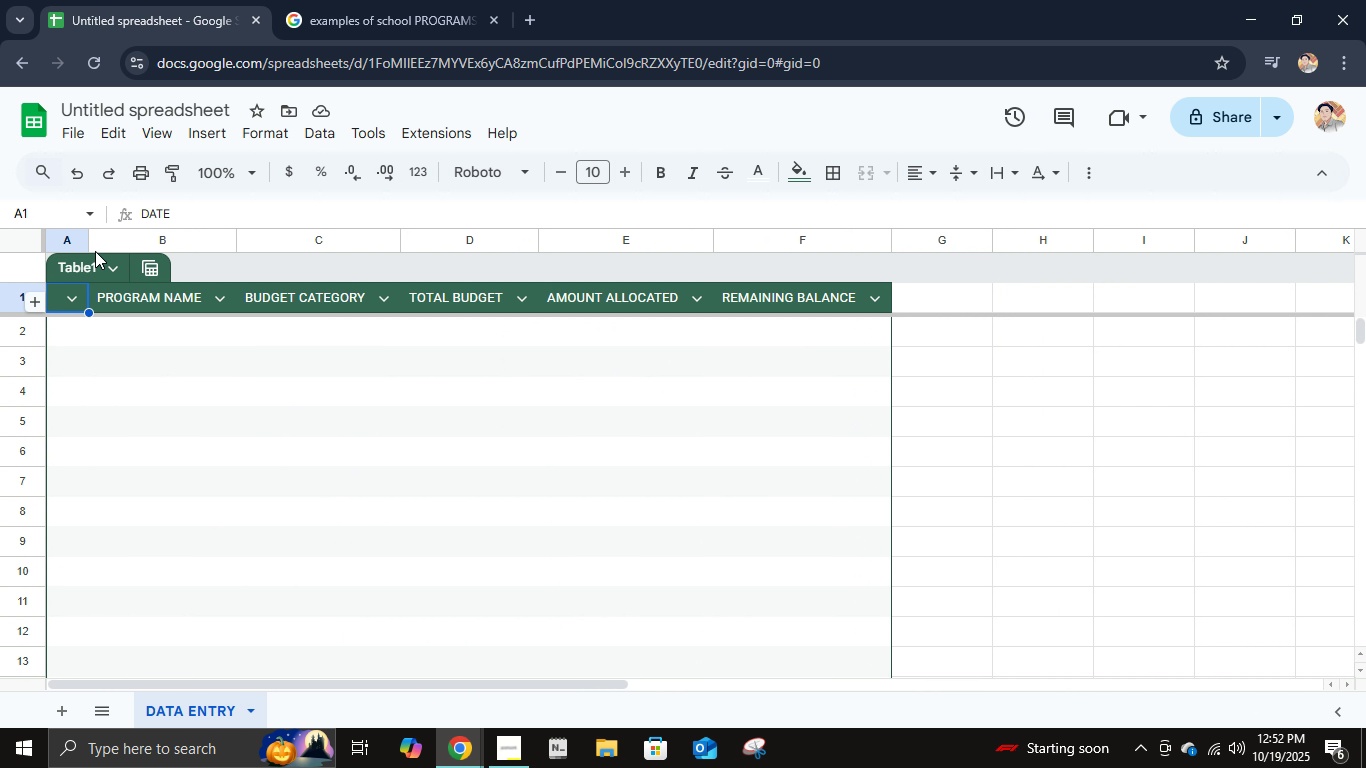 
left_click_drag(start_coordinate=[91, 238], to_coordinate=[136, 245])
 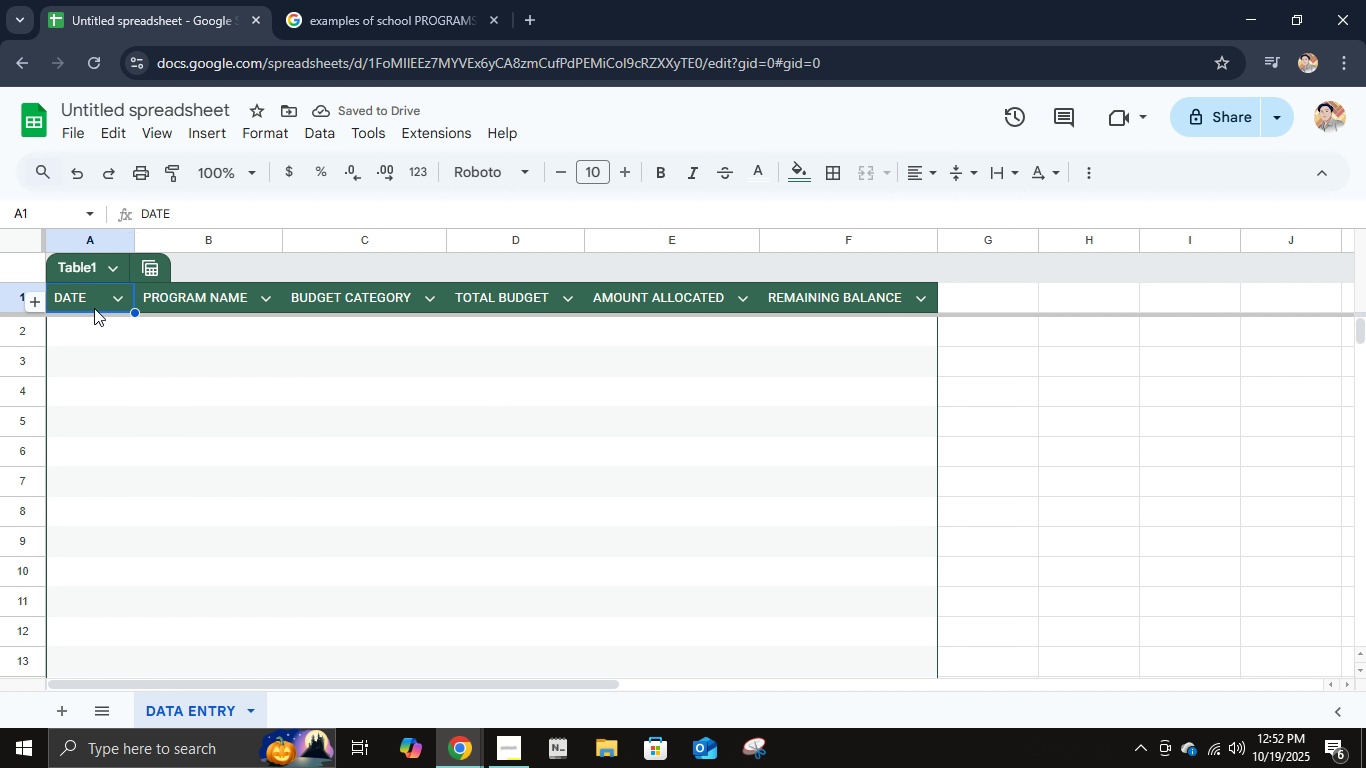 
hold_key(key=ShiftLeft, duration=0.88)
left_click([871, 301])
 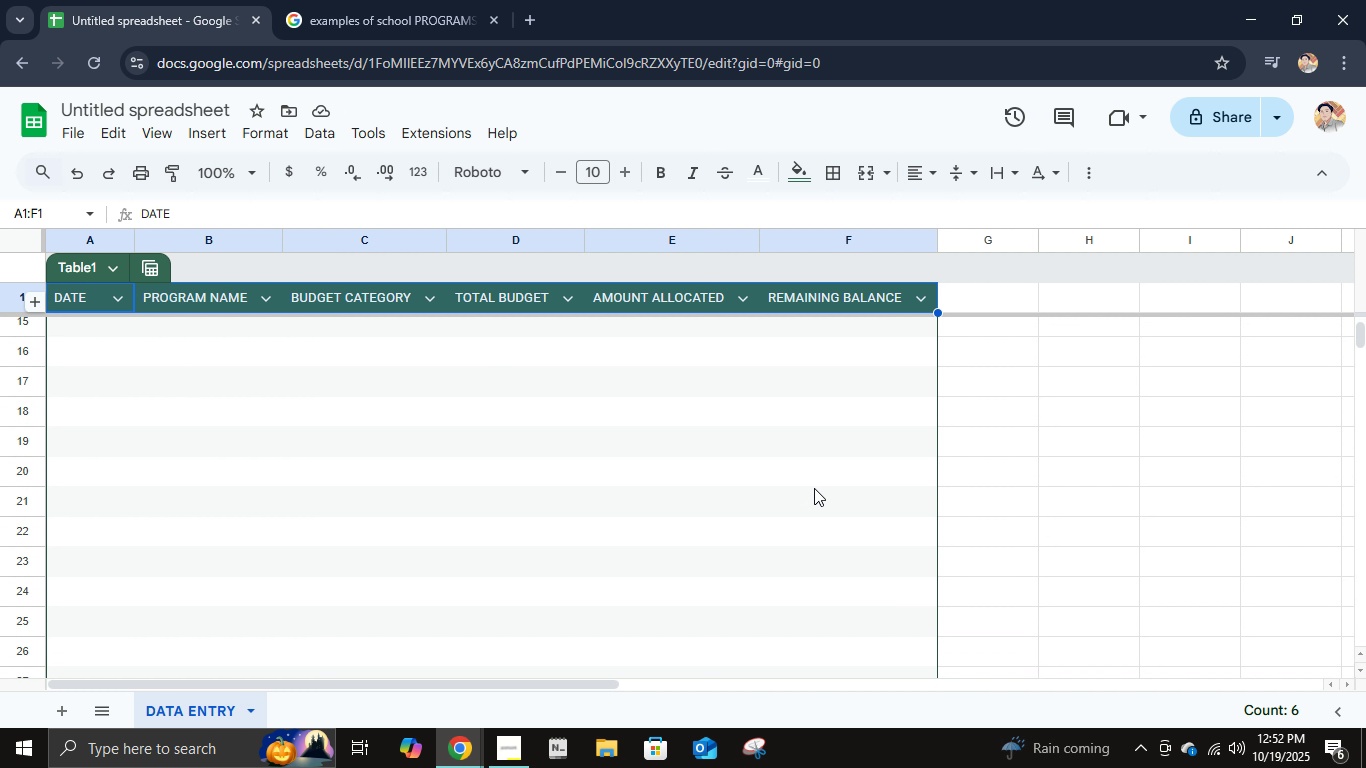 
scroll: coordinate [810, 488], scroll_direction: up, amount: 10.0
 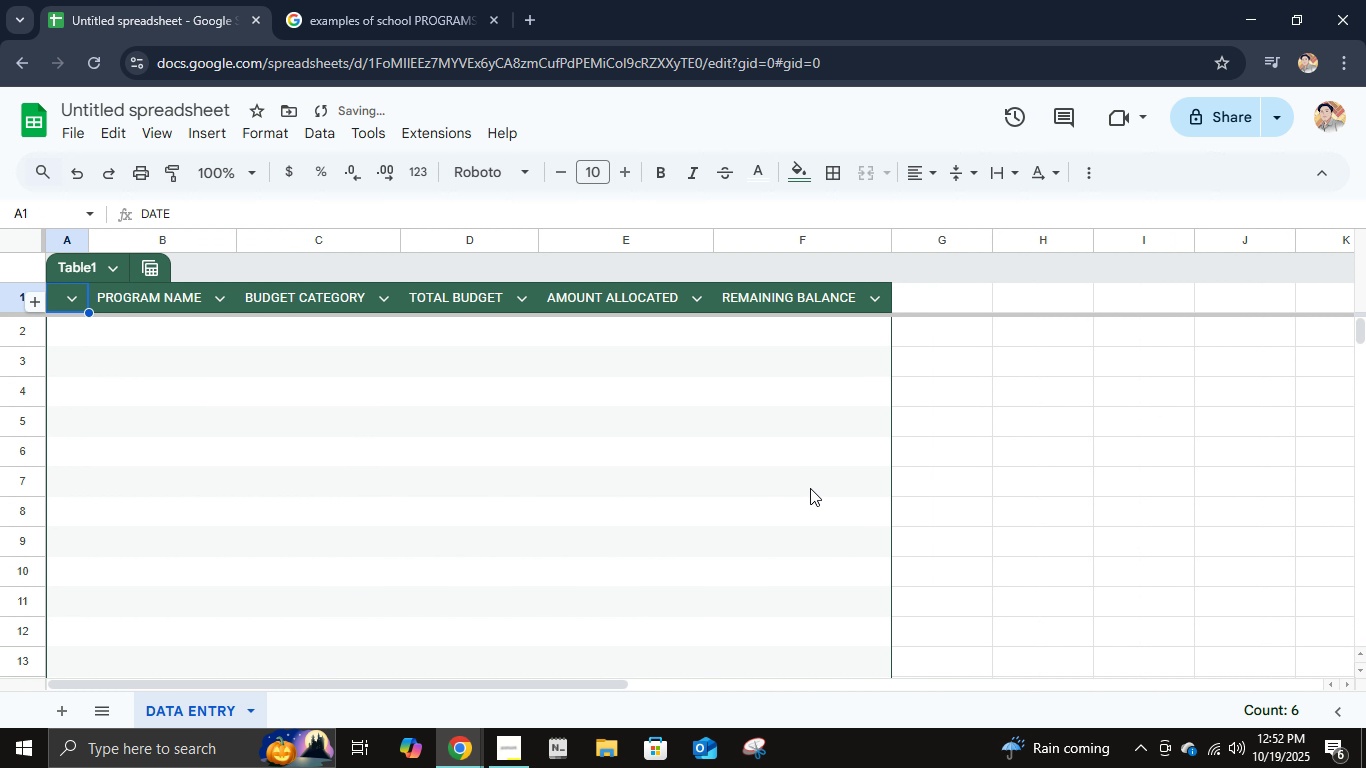 
key(Control+Z)
 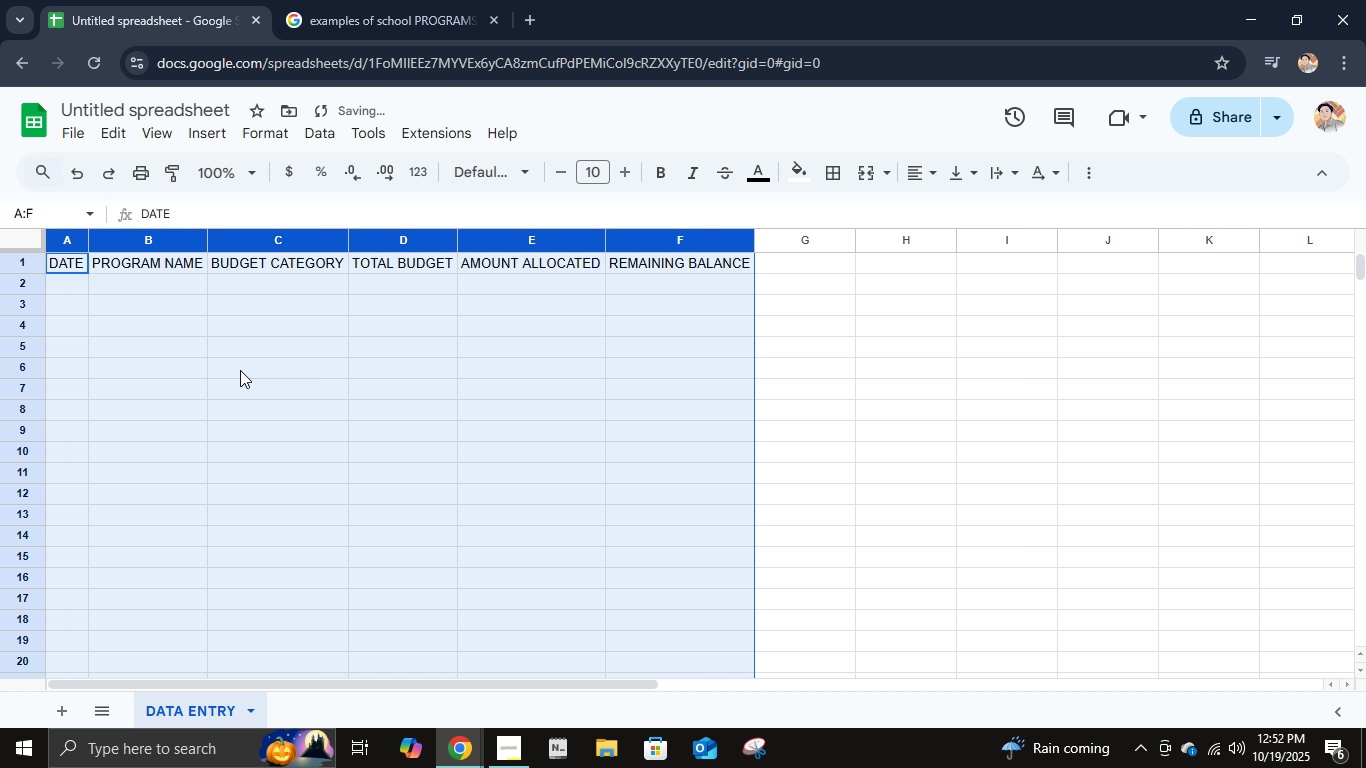 
key(Control+ControlLeft)
 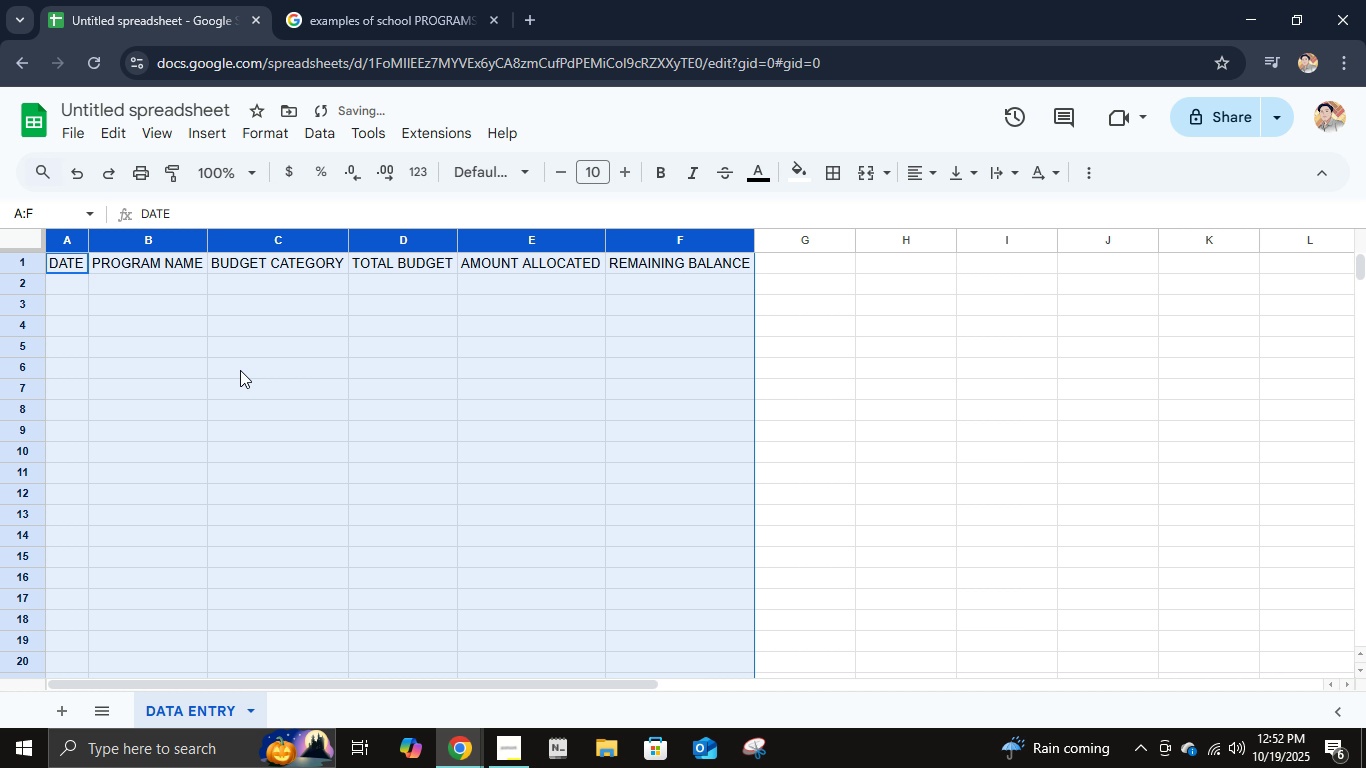 
key(Control+Z)
 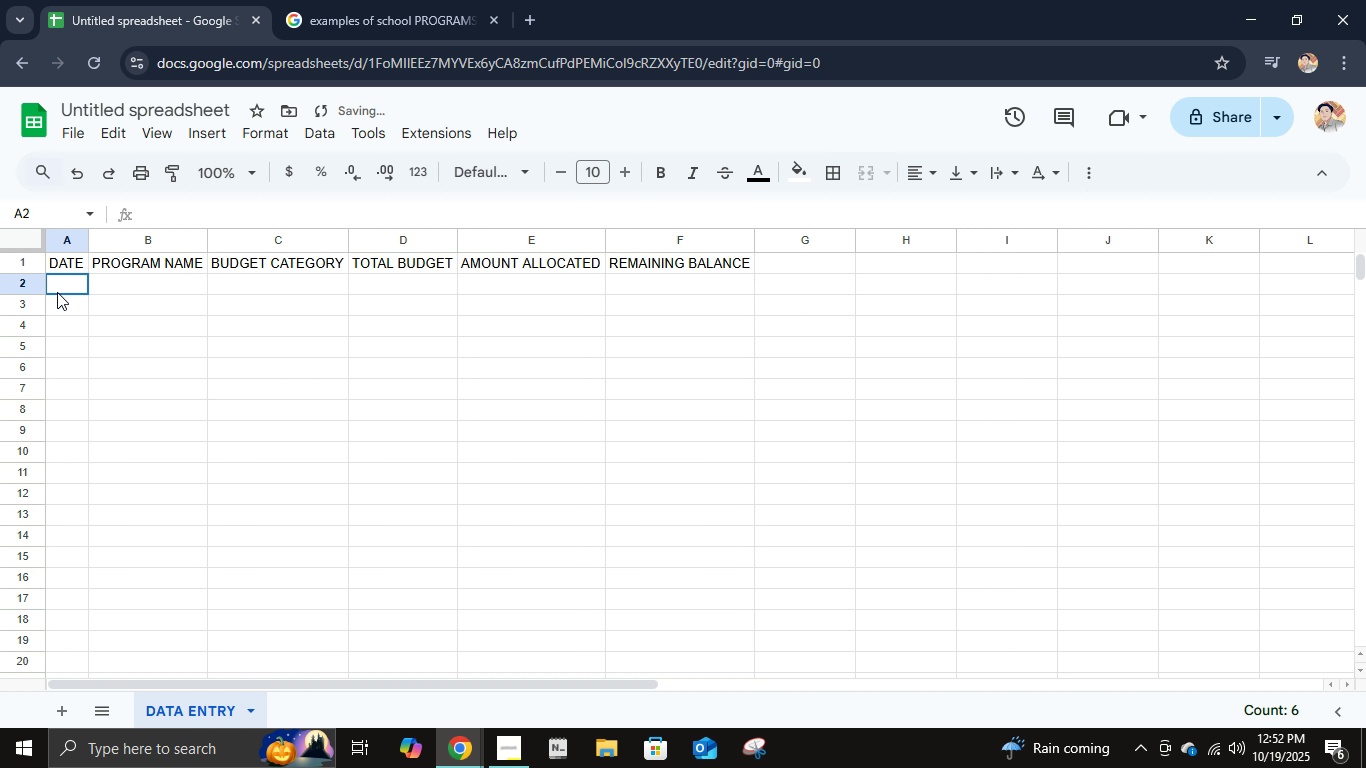 
left_click([57, 292])
 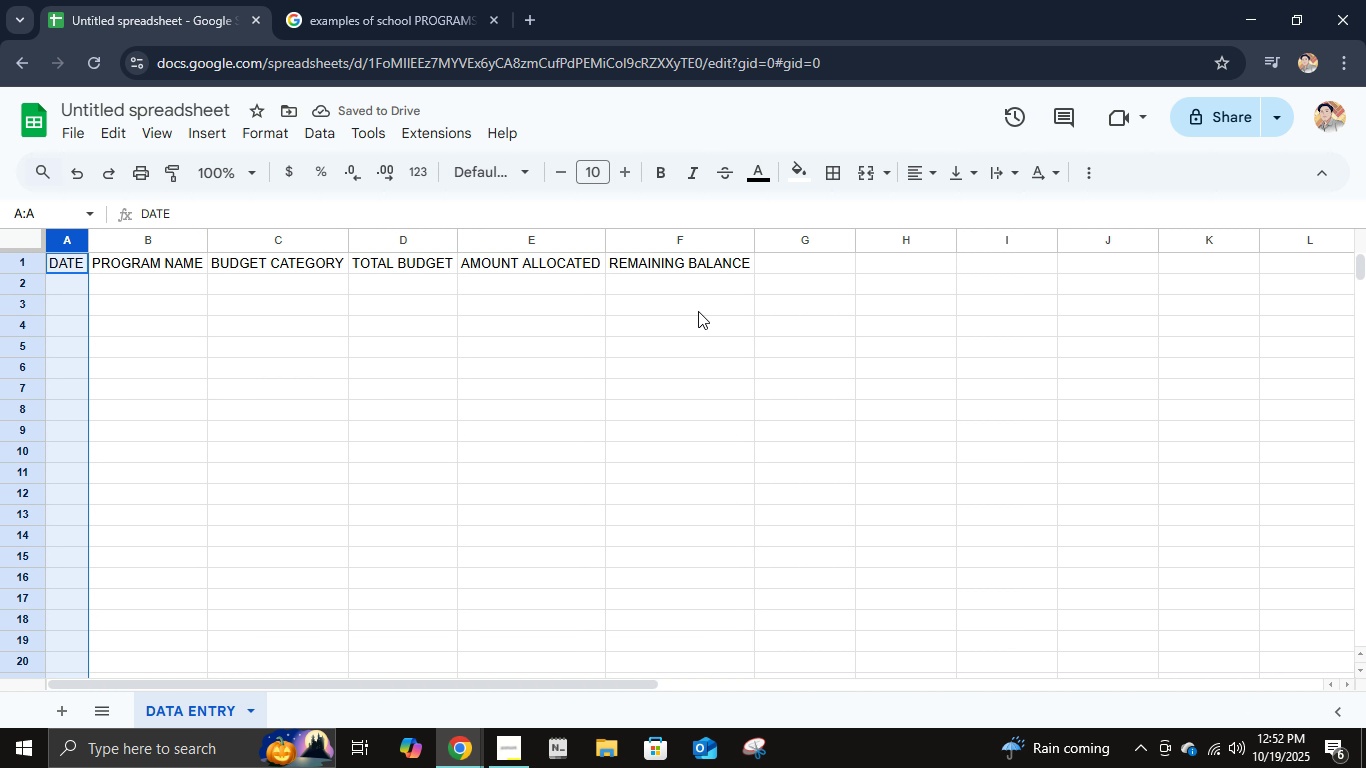 
hold_key(key=ControlLeft, duration=0.52)
 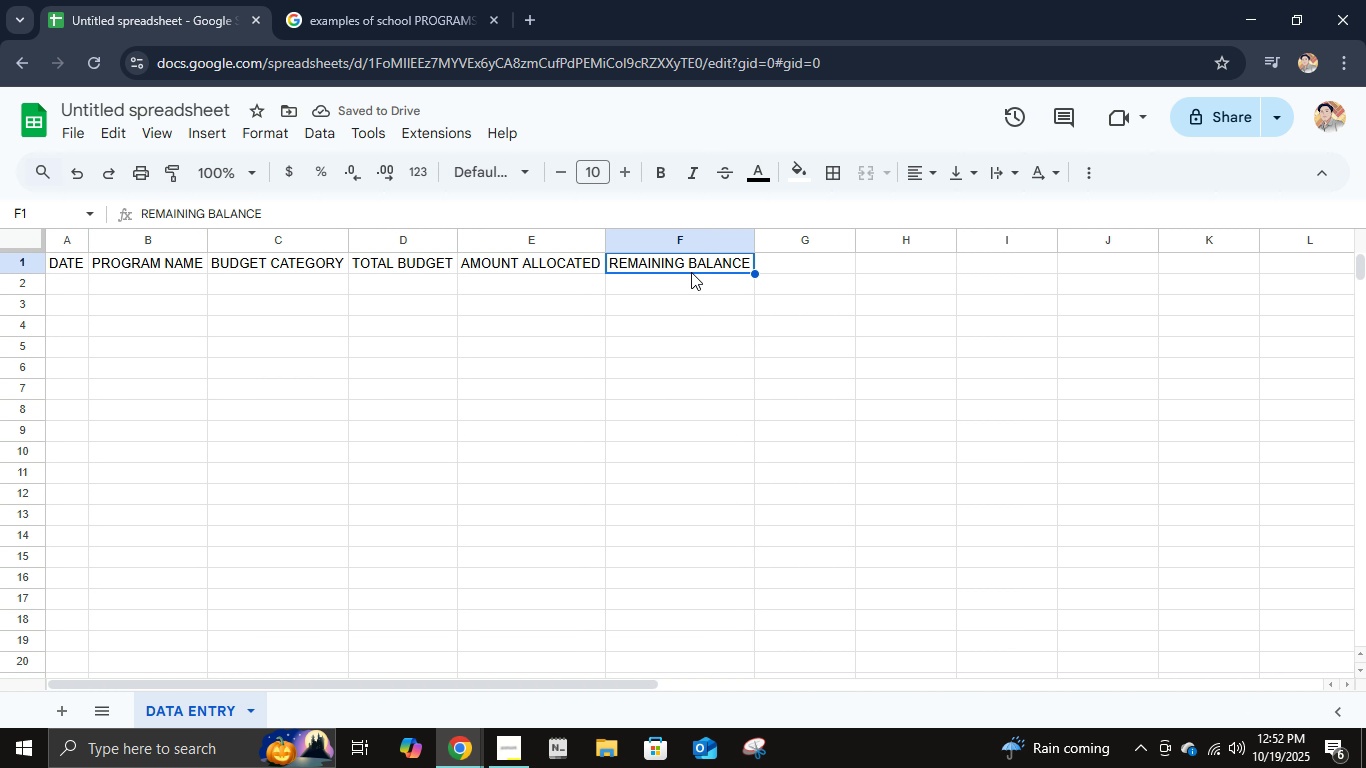 
left_click([691, 272])
 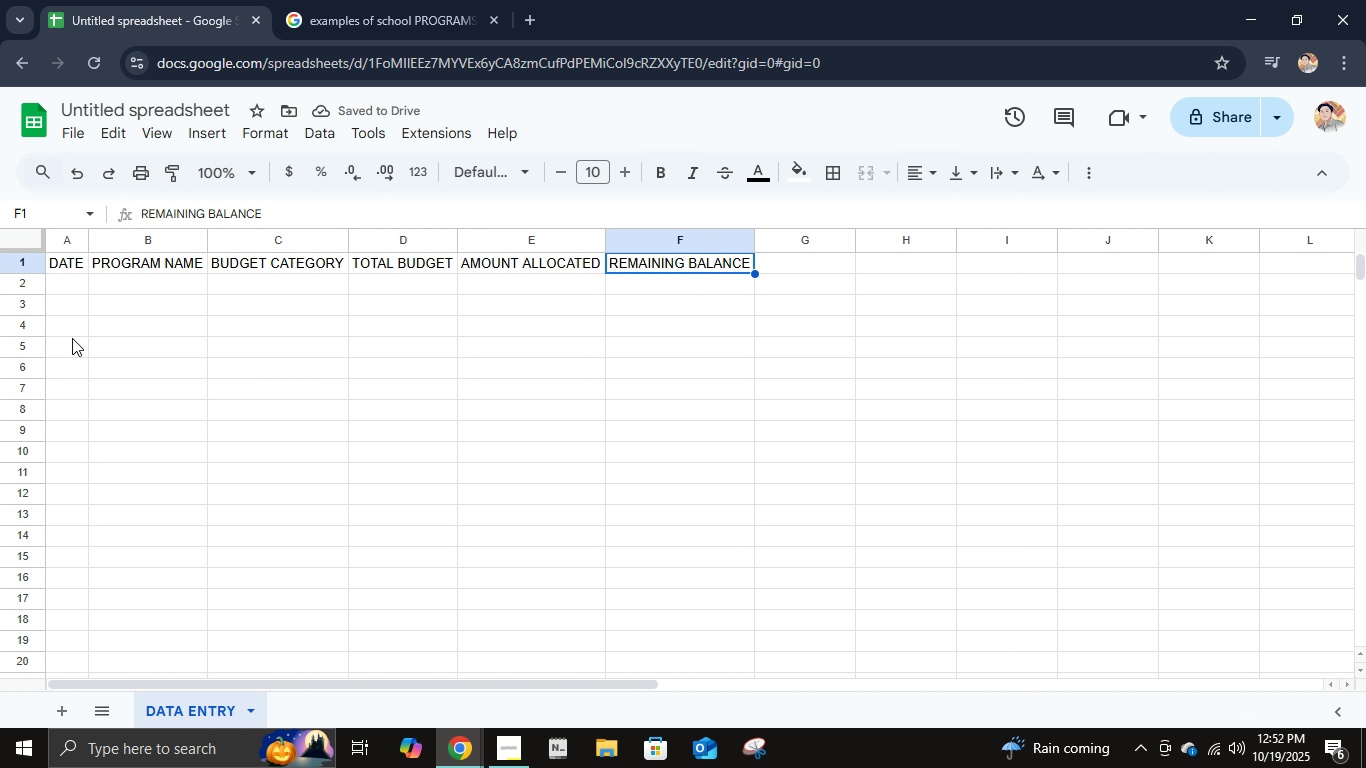 
hold_key(key=ShiftLeft, duration=1.08)
left_click([64, 262])
 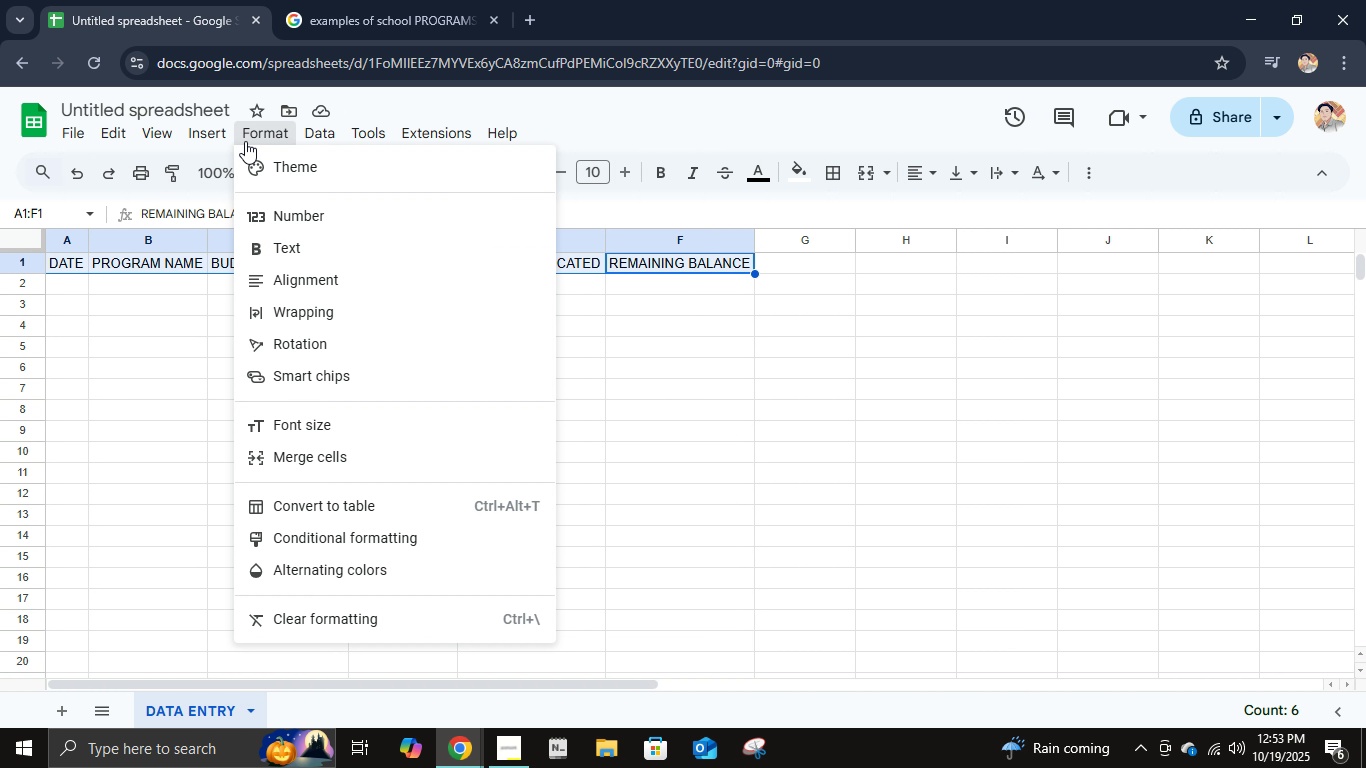 
left_click([245, 141])
 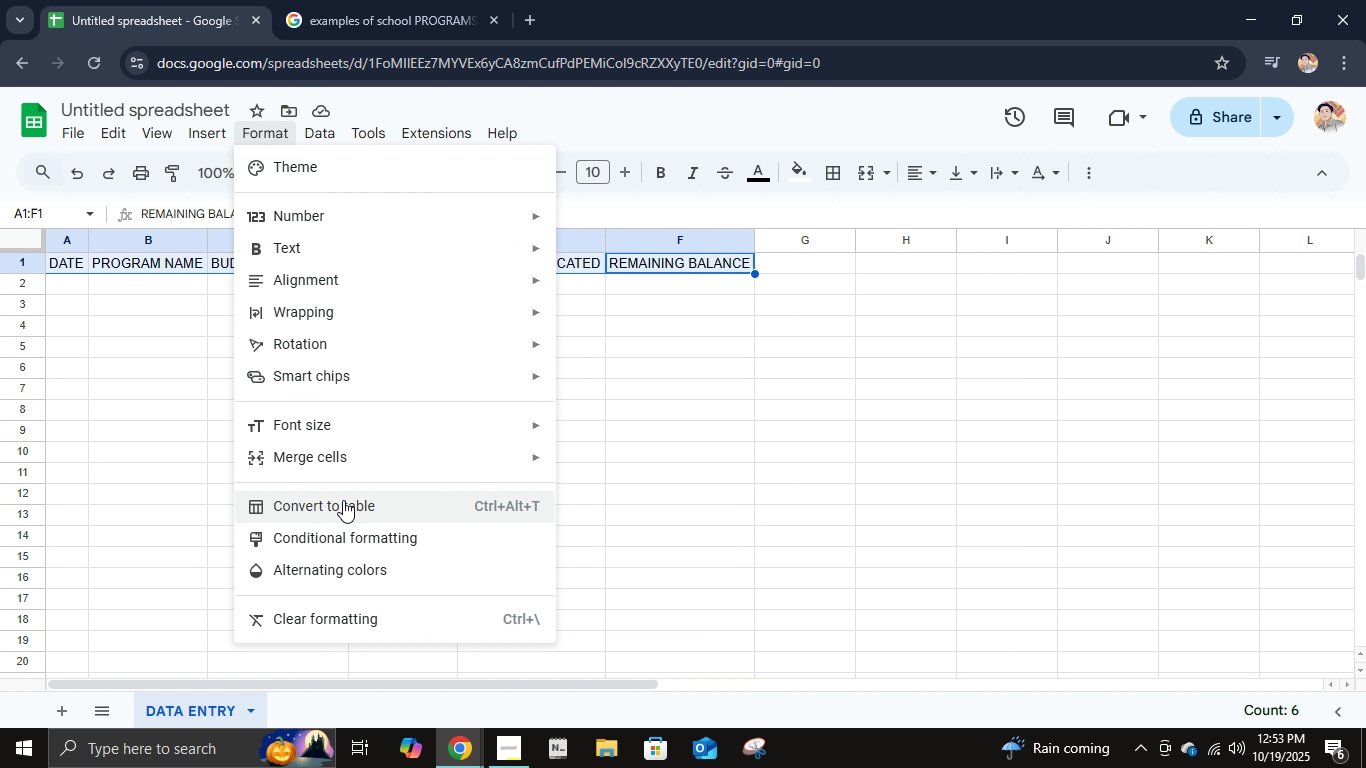 
left_click([344, 500])
 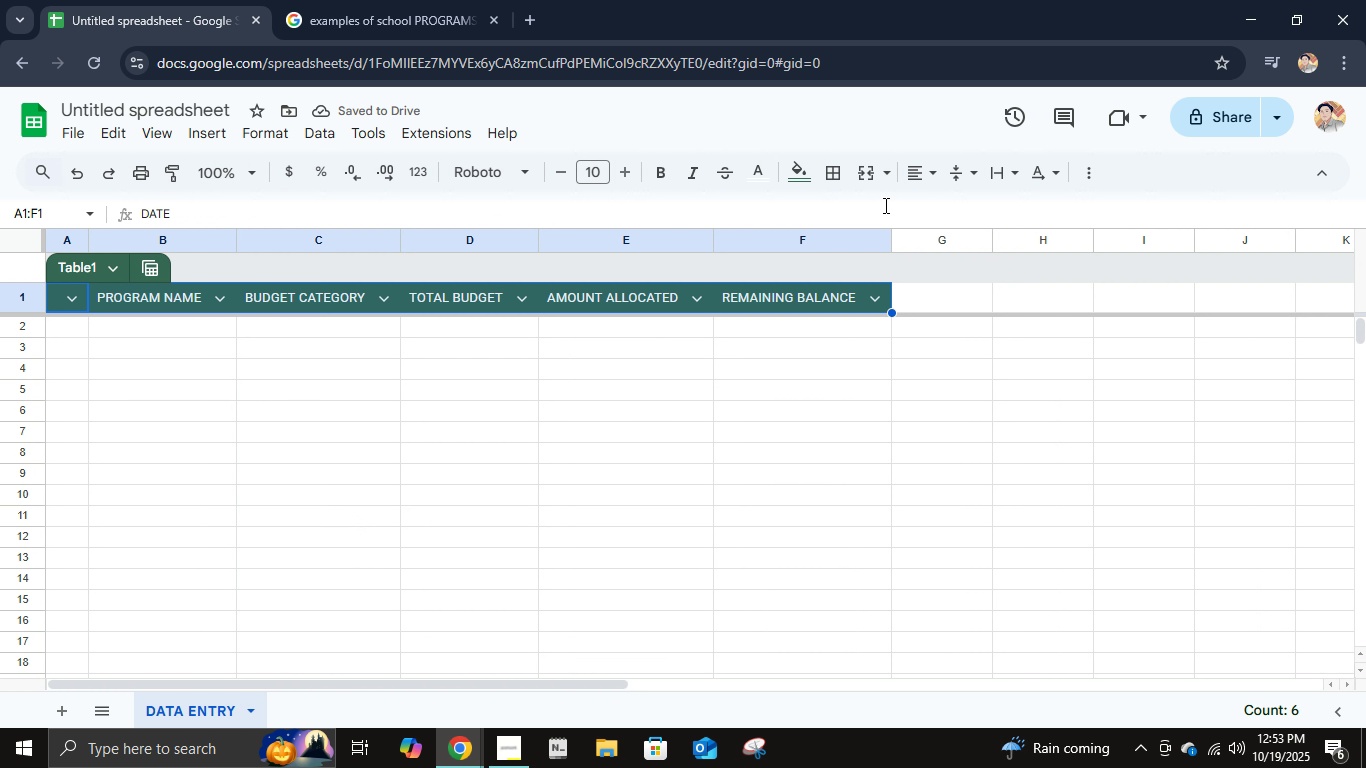 
left_click([823, 178])
 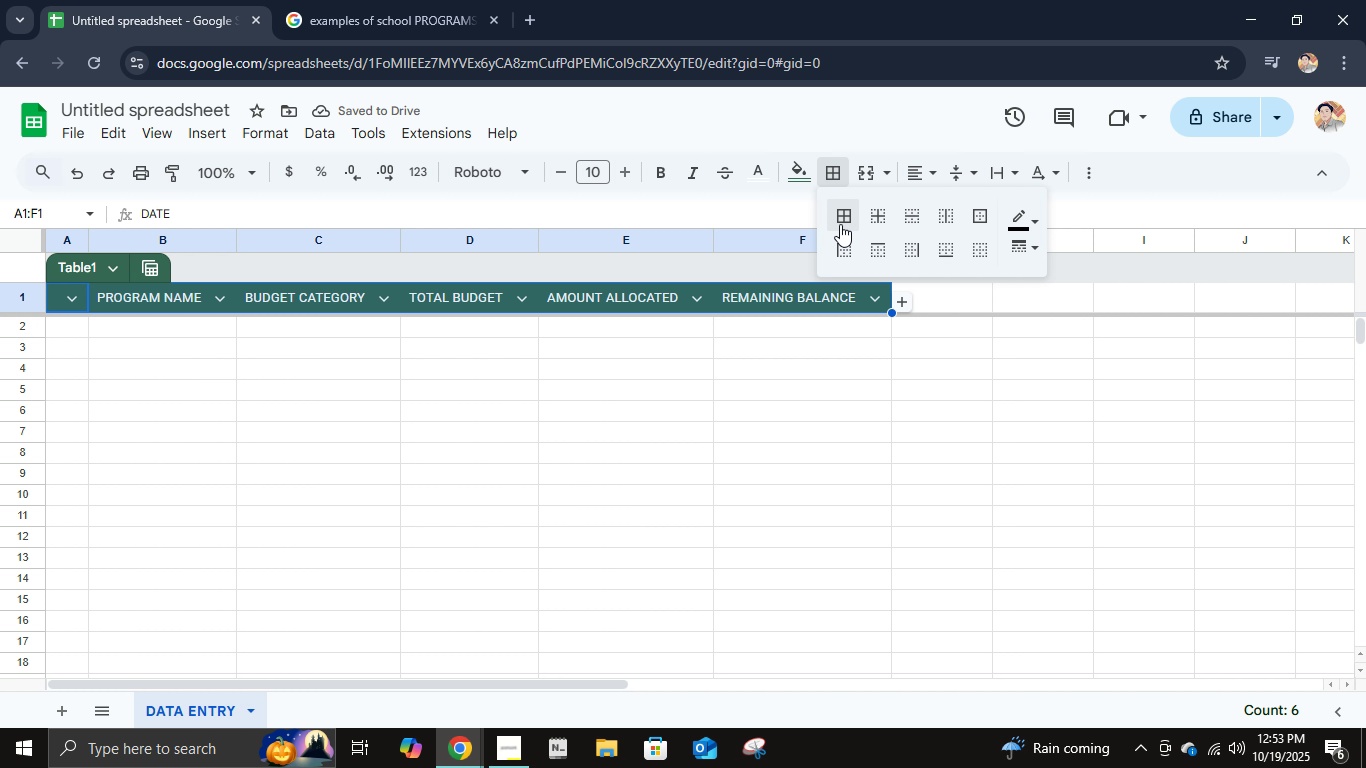 
left_click([842, 224])
 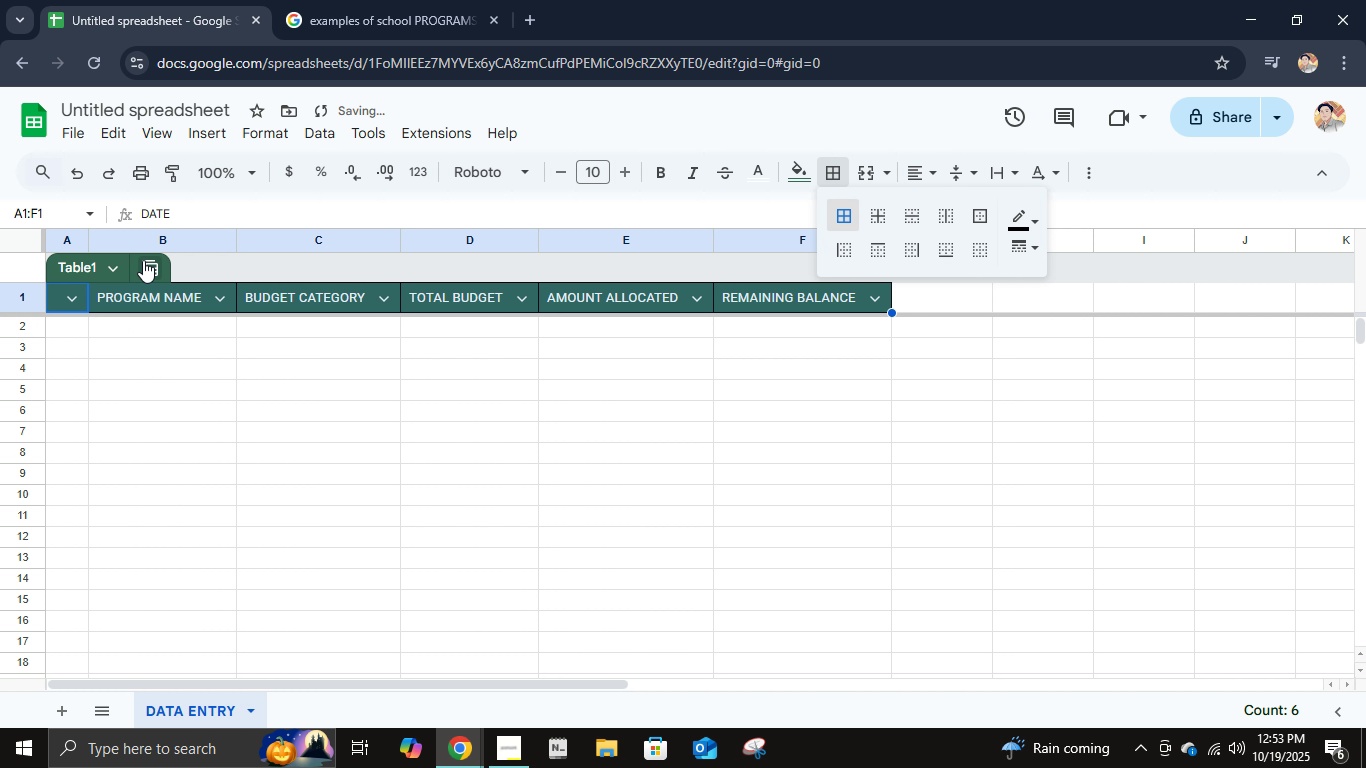 
left_click([143, 260])
 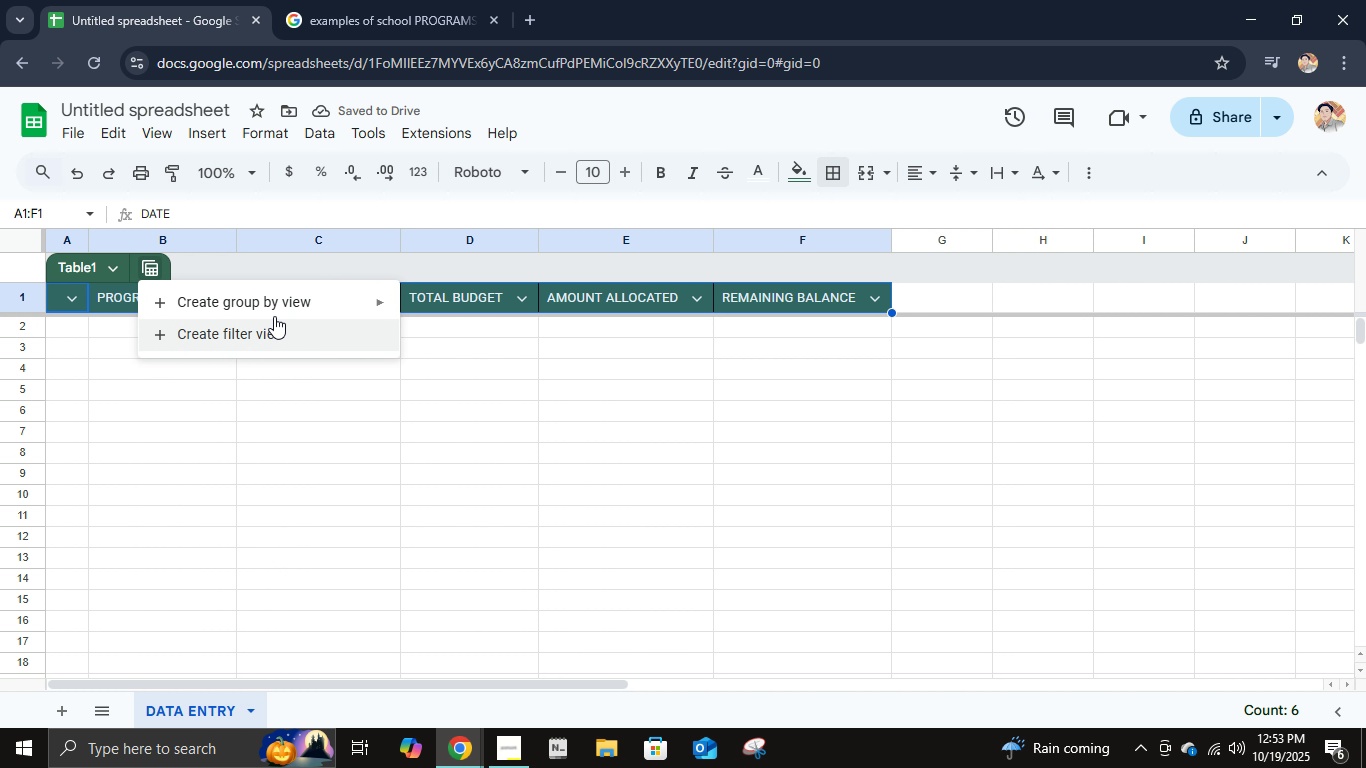 
mouse_move([247, 320])
 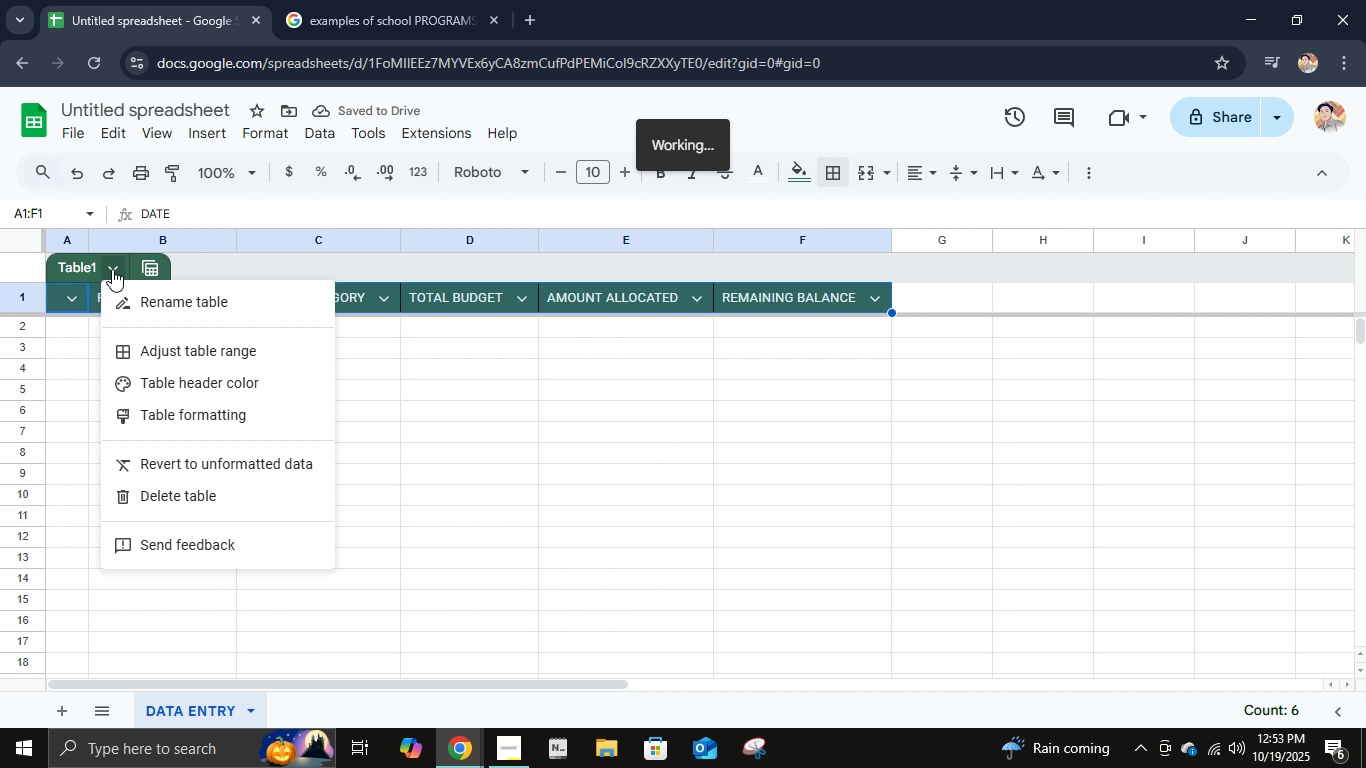 
left_click([112, 269])
 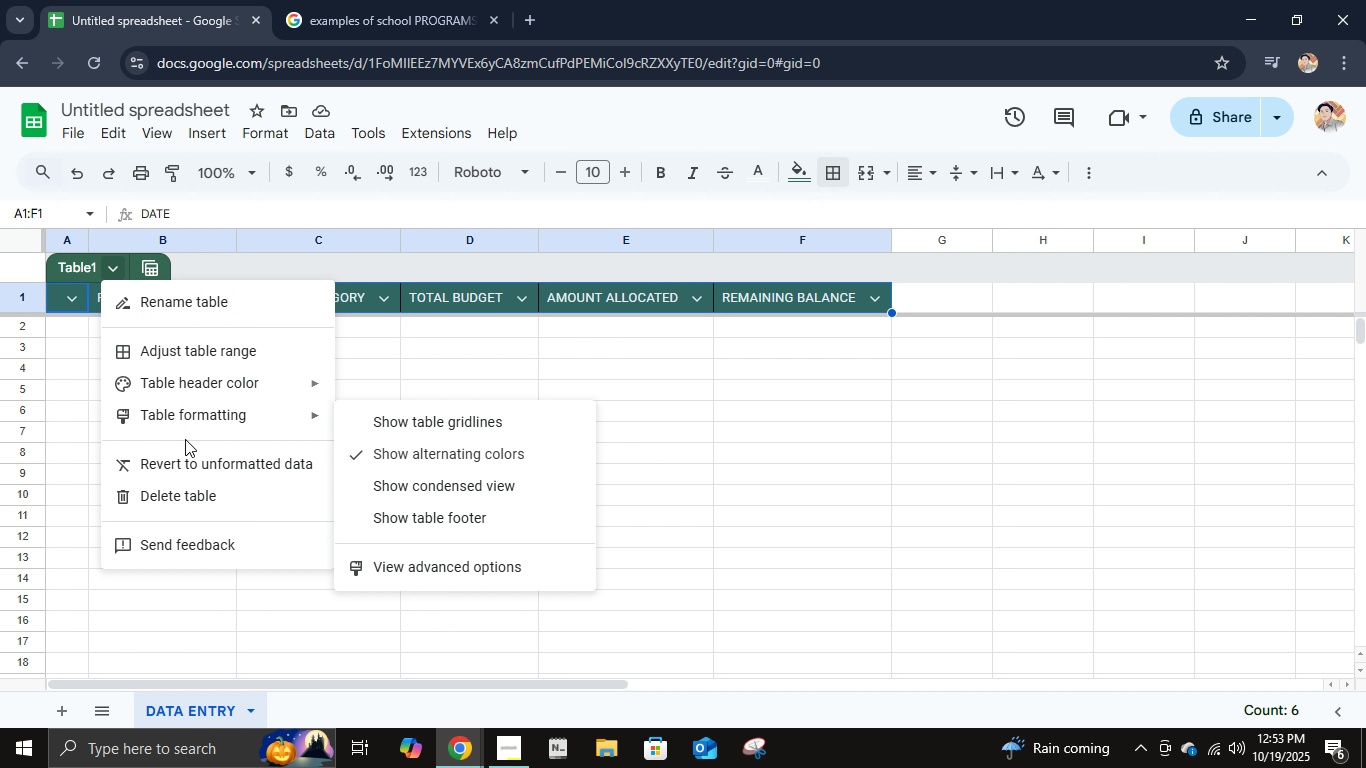 
mouse_move([202, 466])
 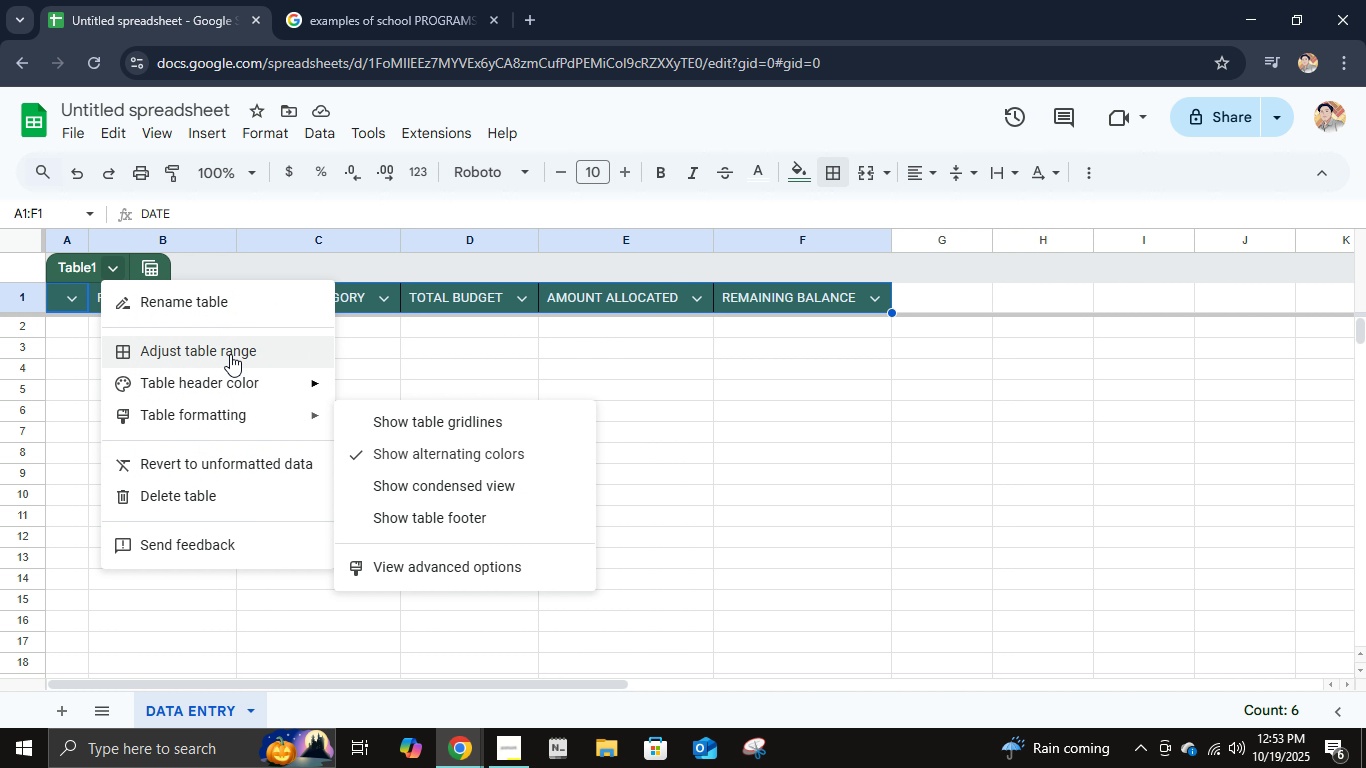 
mouse_move([241, 385])
 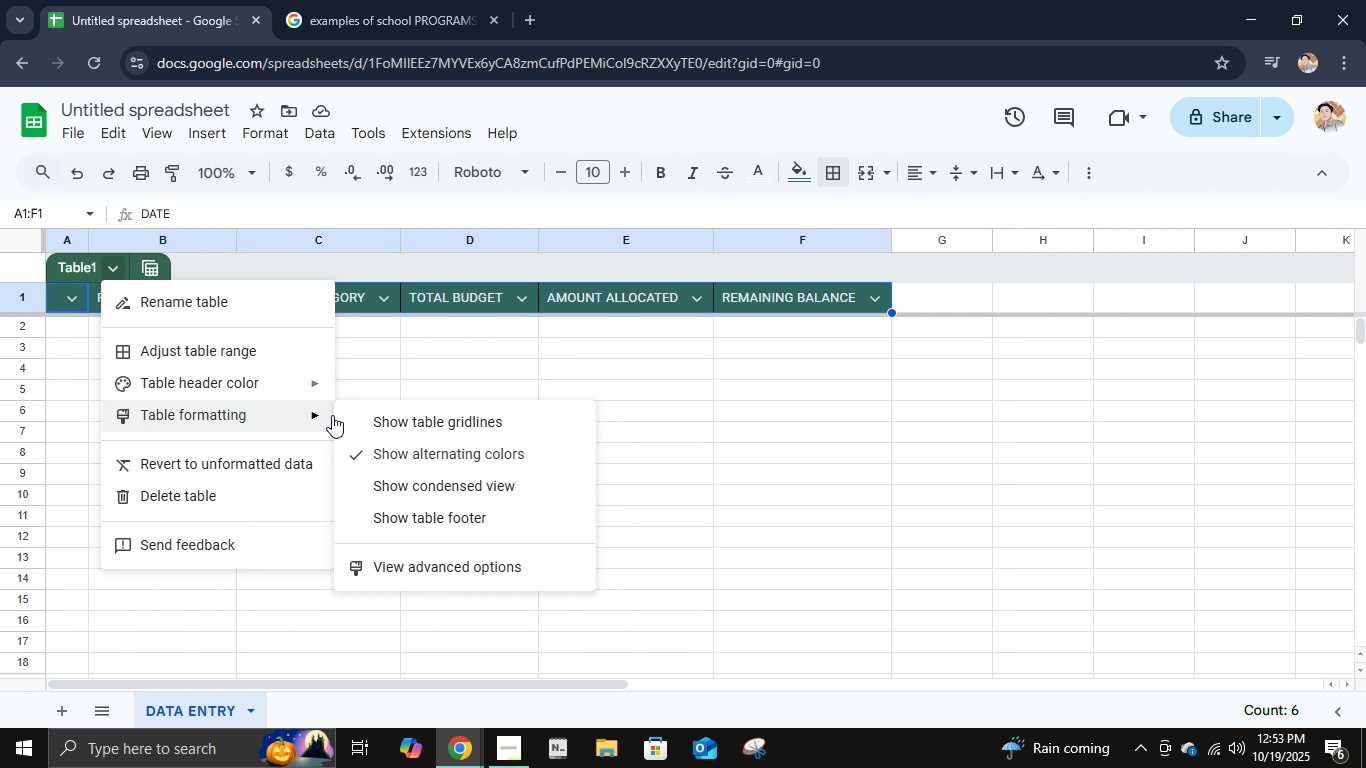 
left_click([370, 424])
 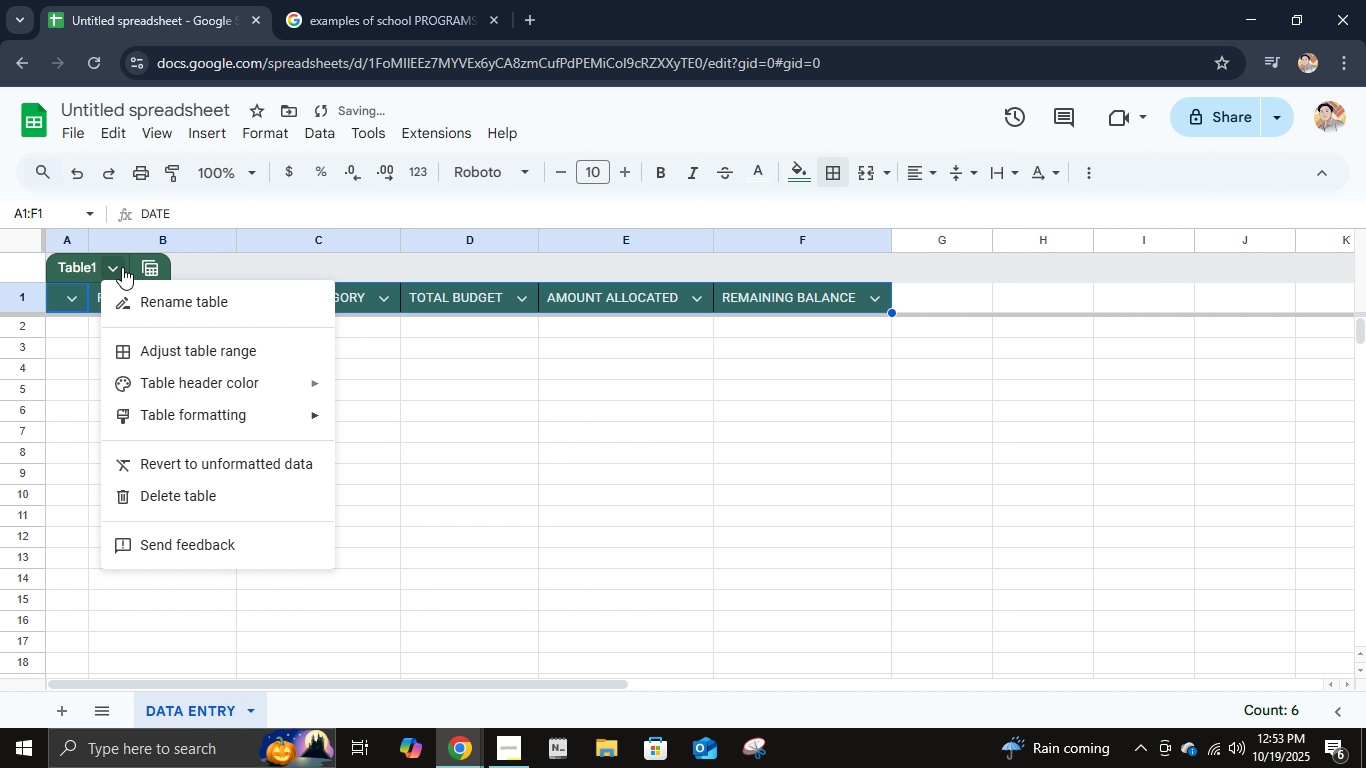 
left_click([122, 267])
 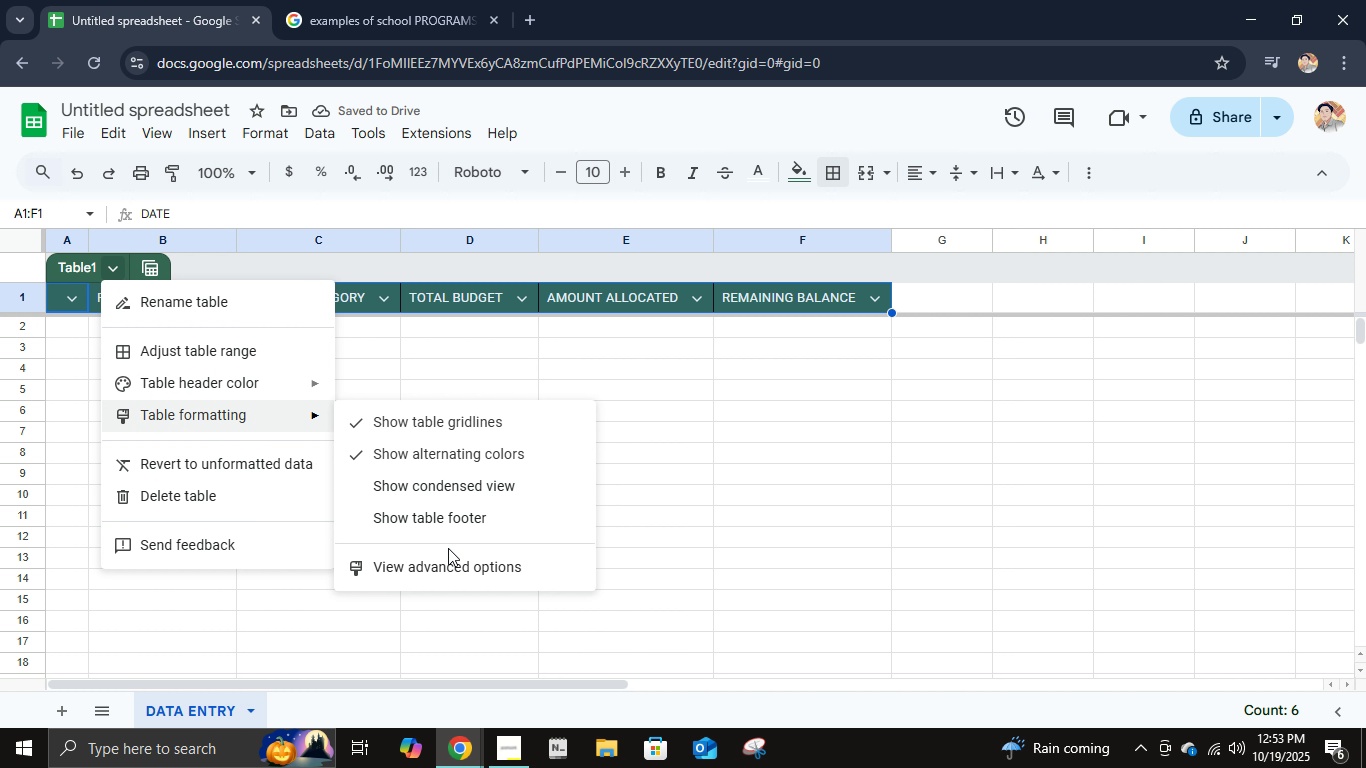 
left_click([451, 562])
 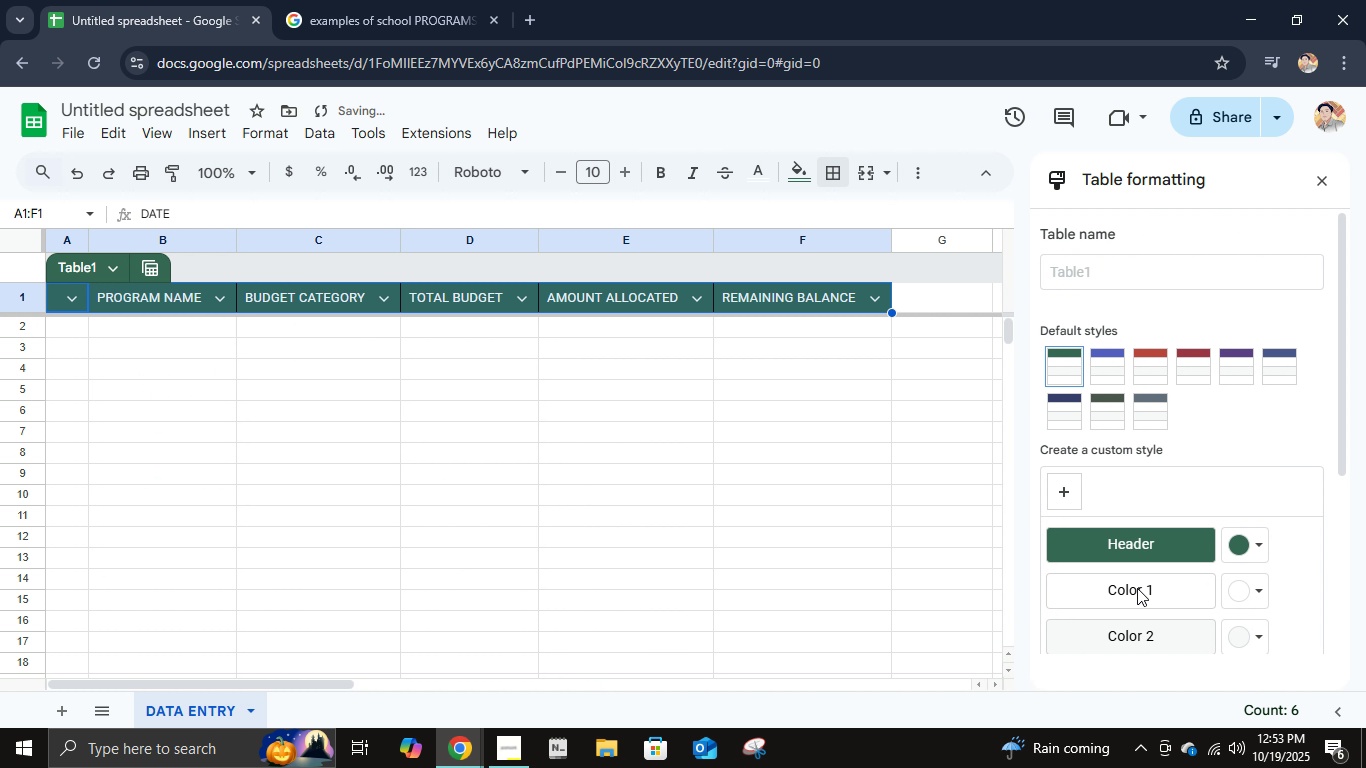 
scroll: coordinate [1205, 590], scroll_direction: down, amount: 4.0
 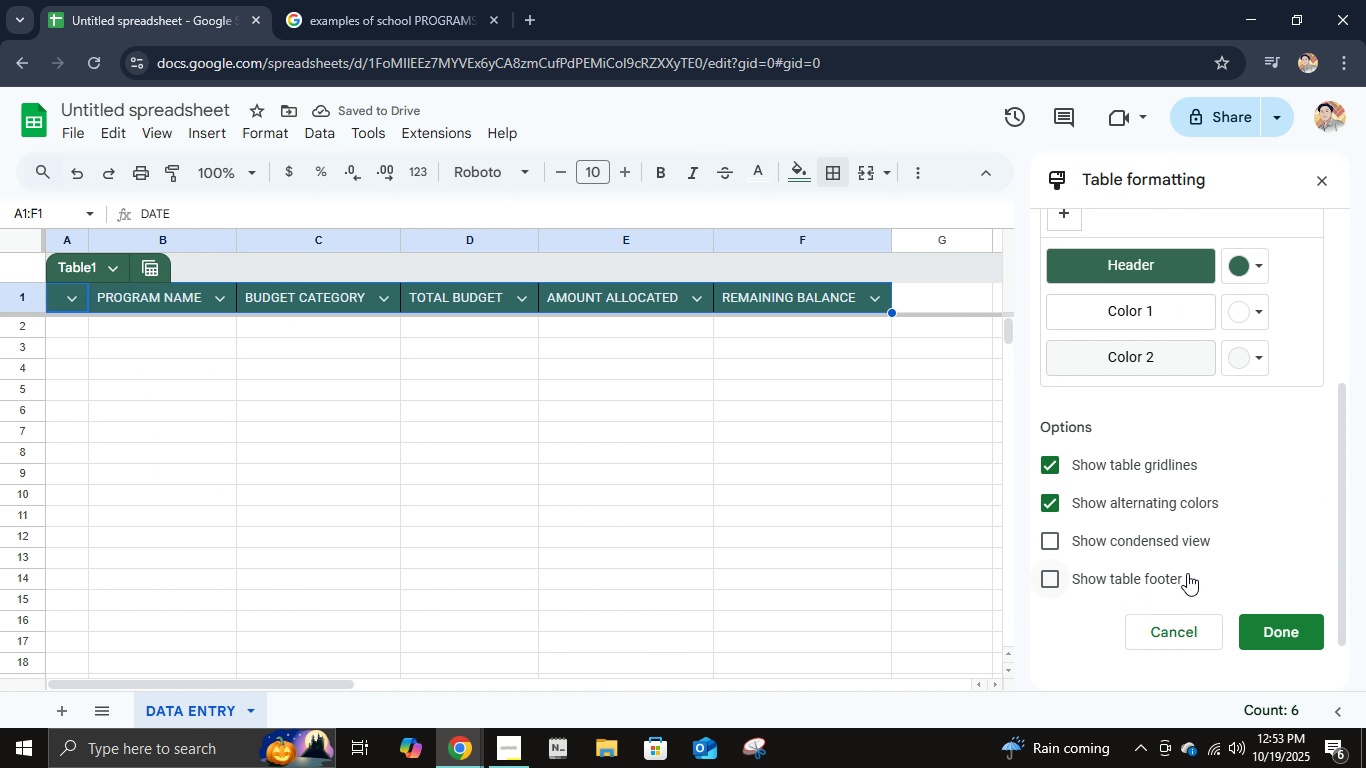 
scroll: coordinate [1187, 573], scroll_direction: up, amount: 7.0
 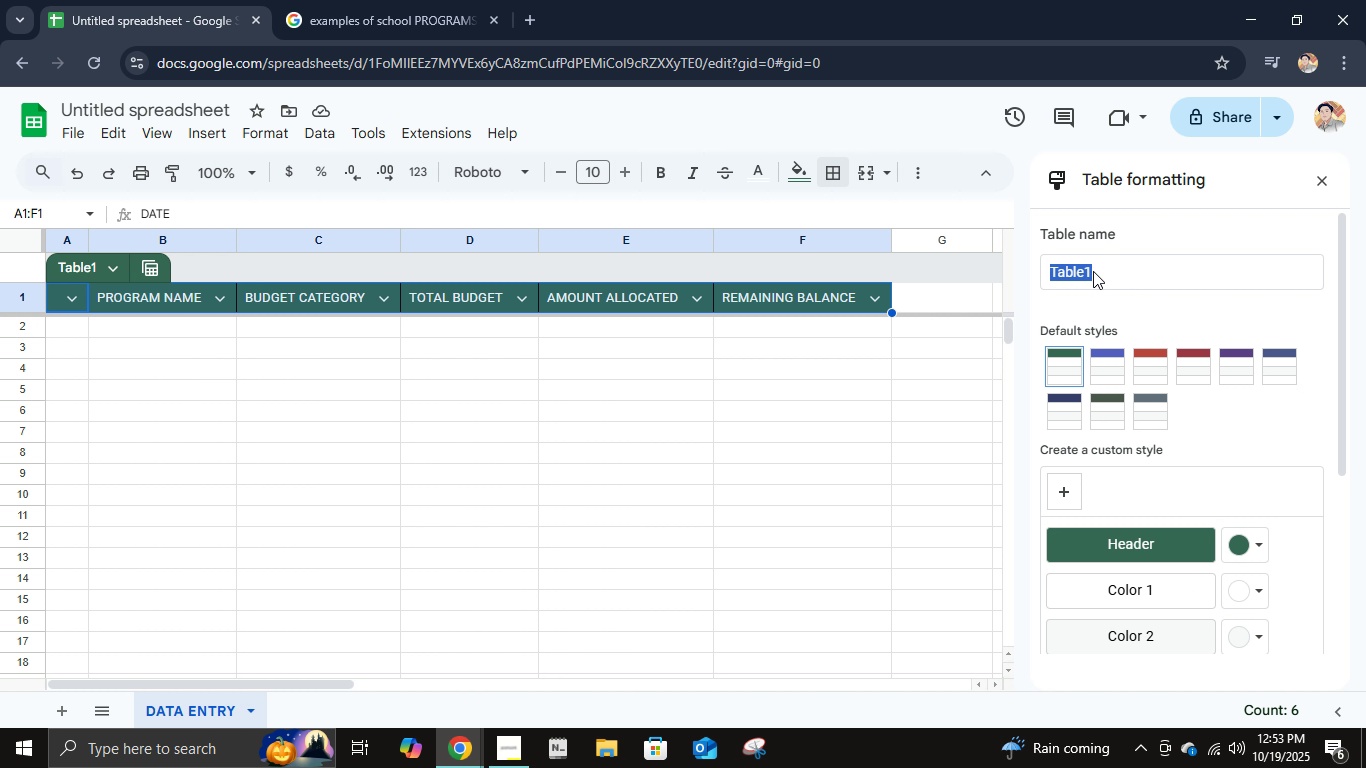 
double_click([1093, 271])
 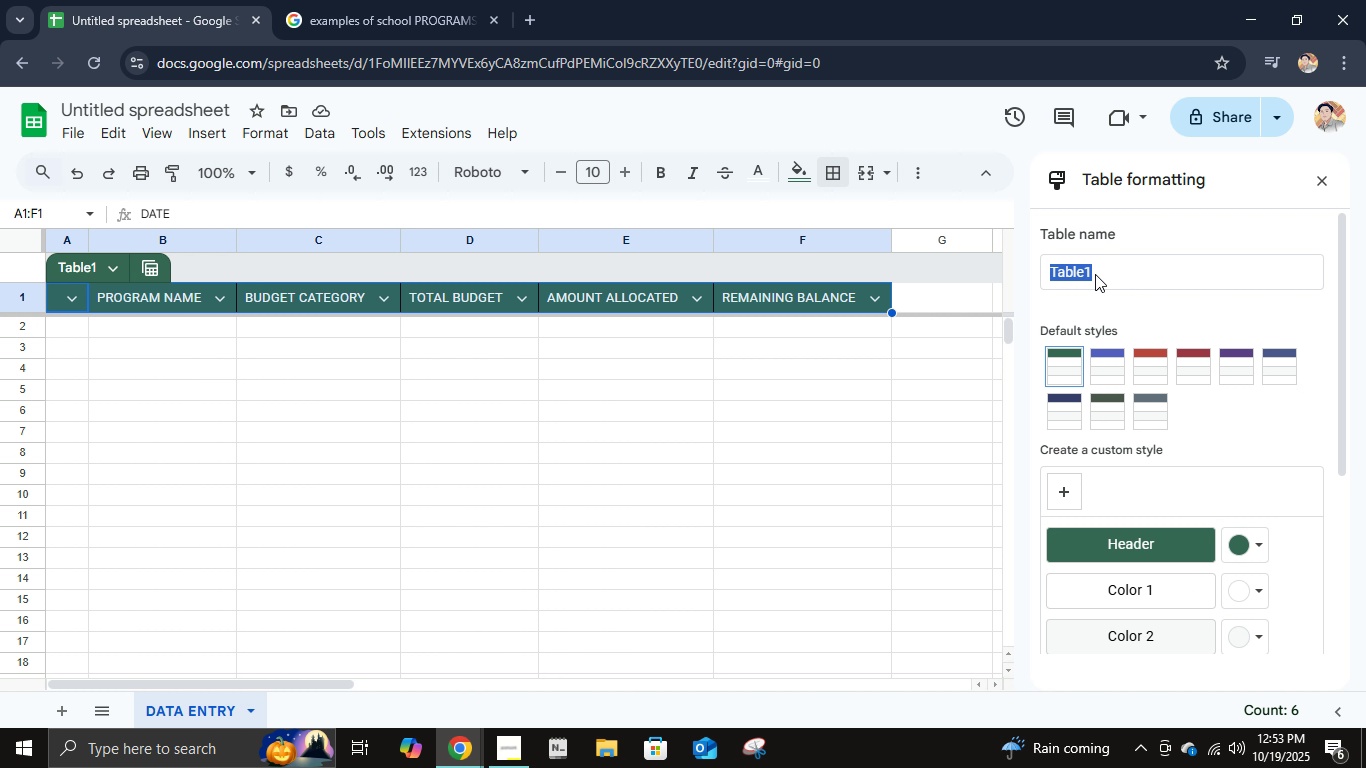 
type(DATTA)
 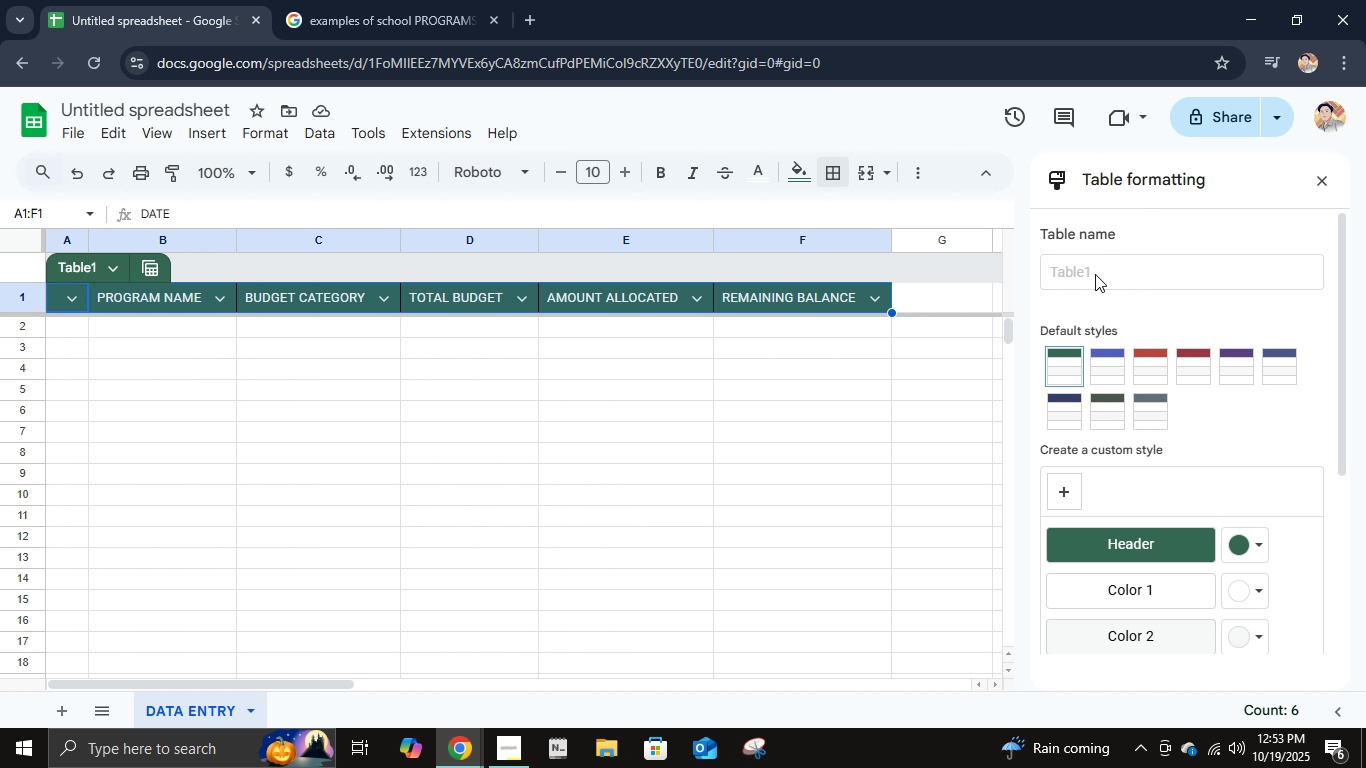 
left_click([1095, 274])
 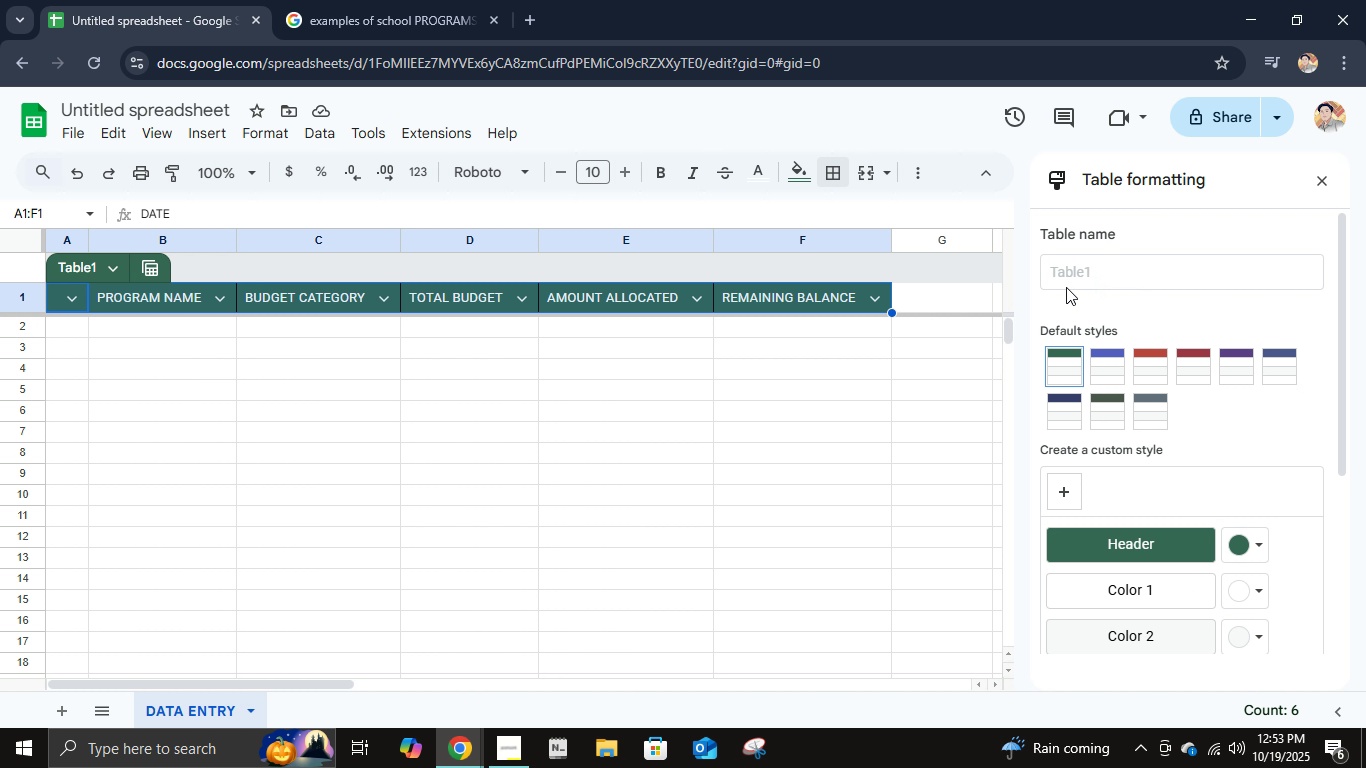 
left_click([1095, 276])
 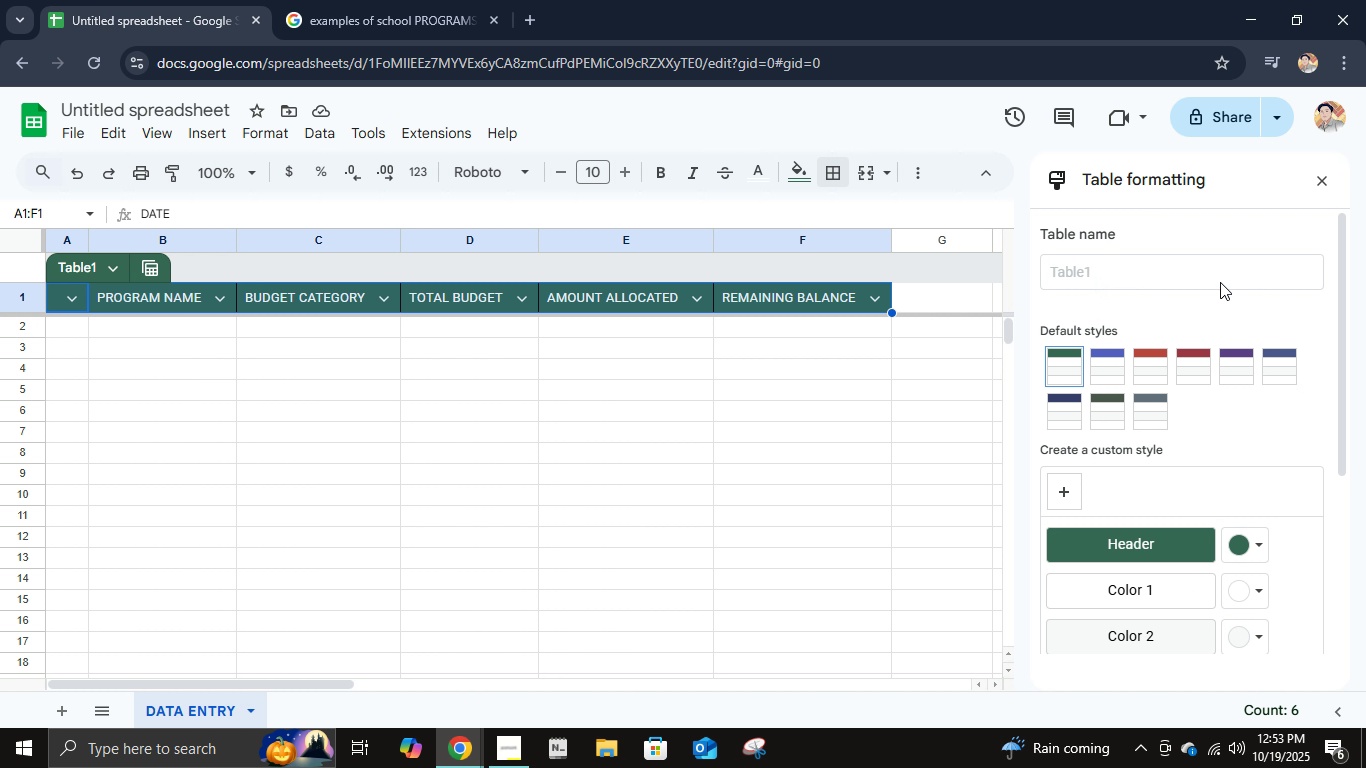 
double_click([1221, 282])
 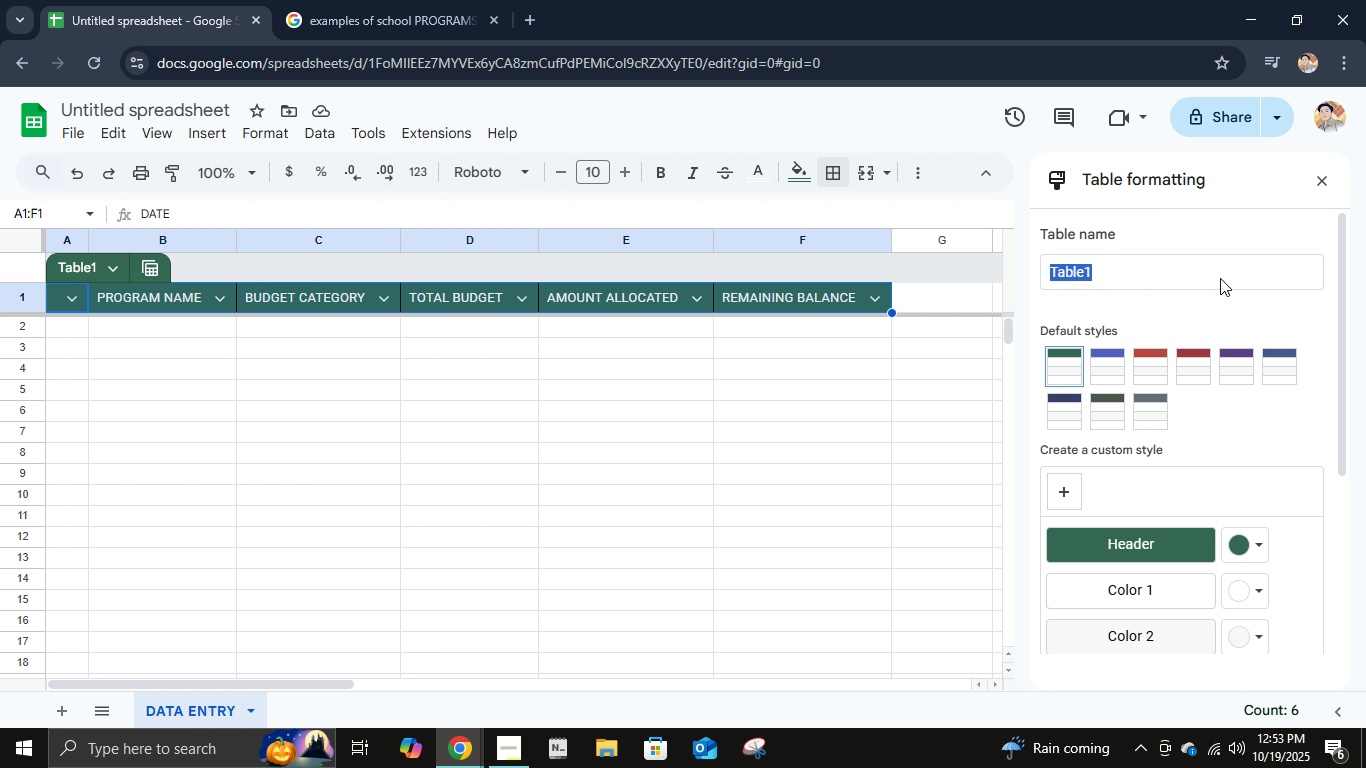 
type(DSDDDDDDSDD)
 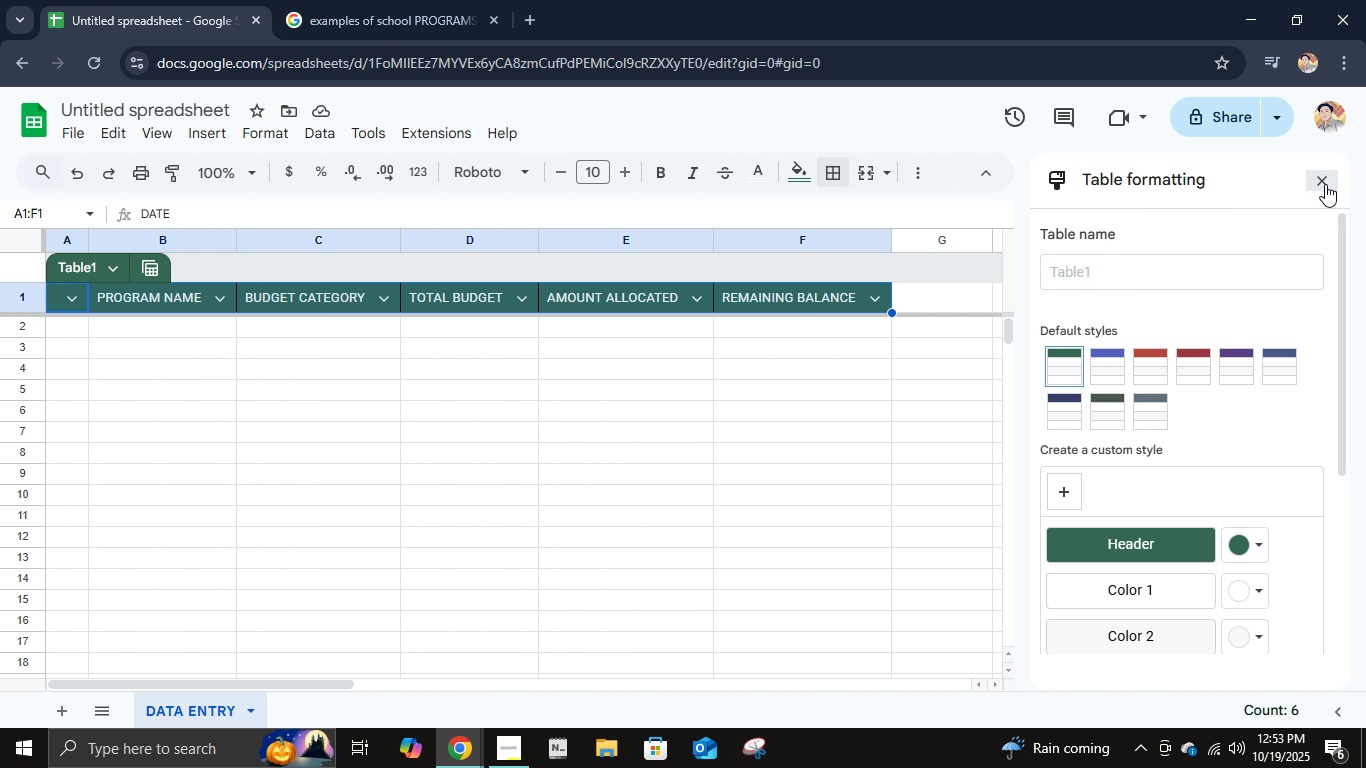 
left_click([1326, 178])
 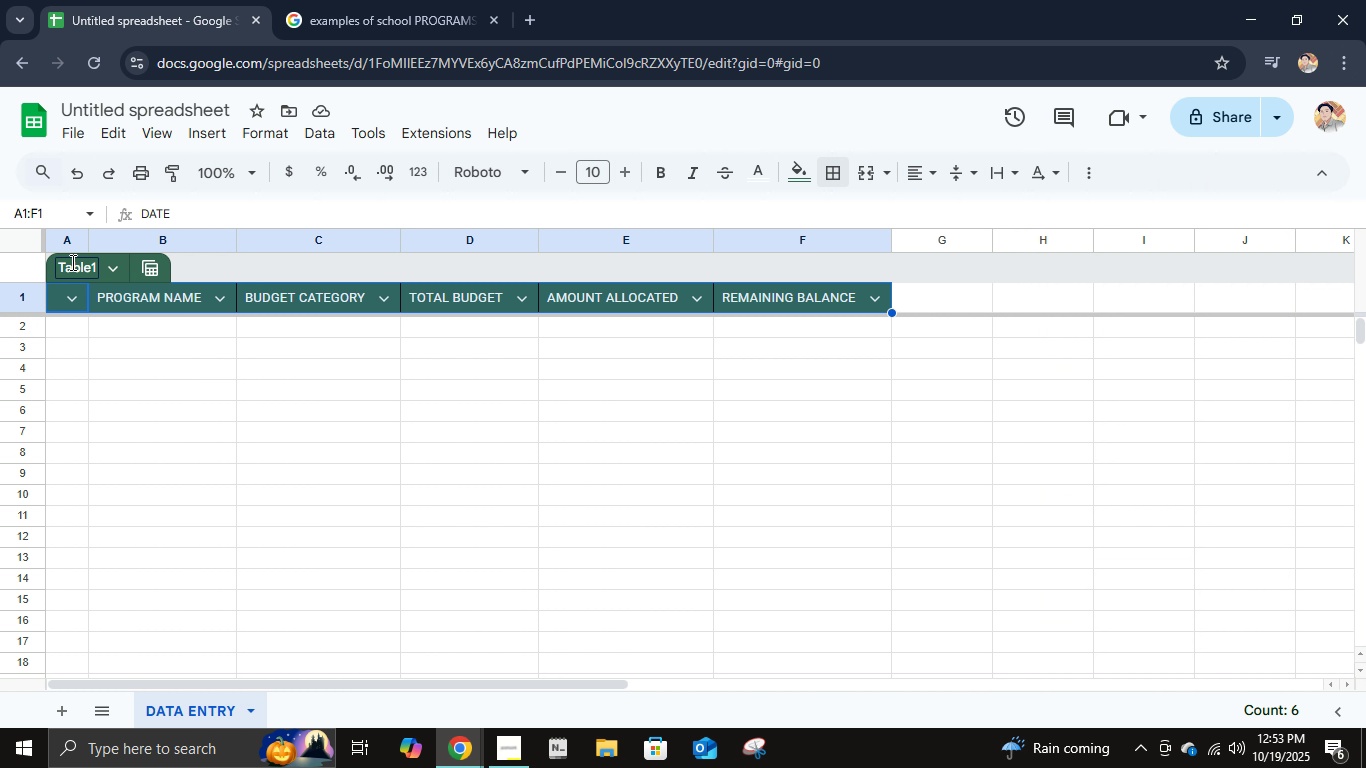 
left_click([71, 262])
 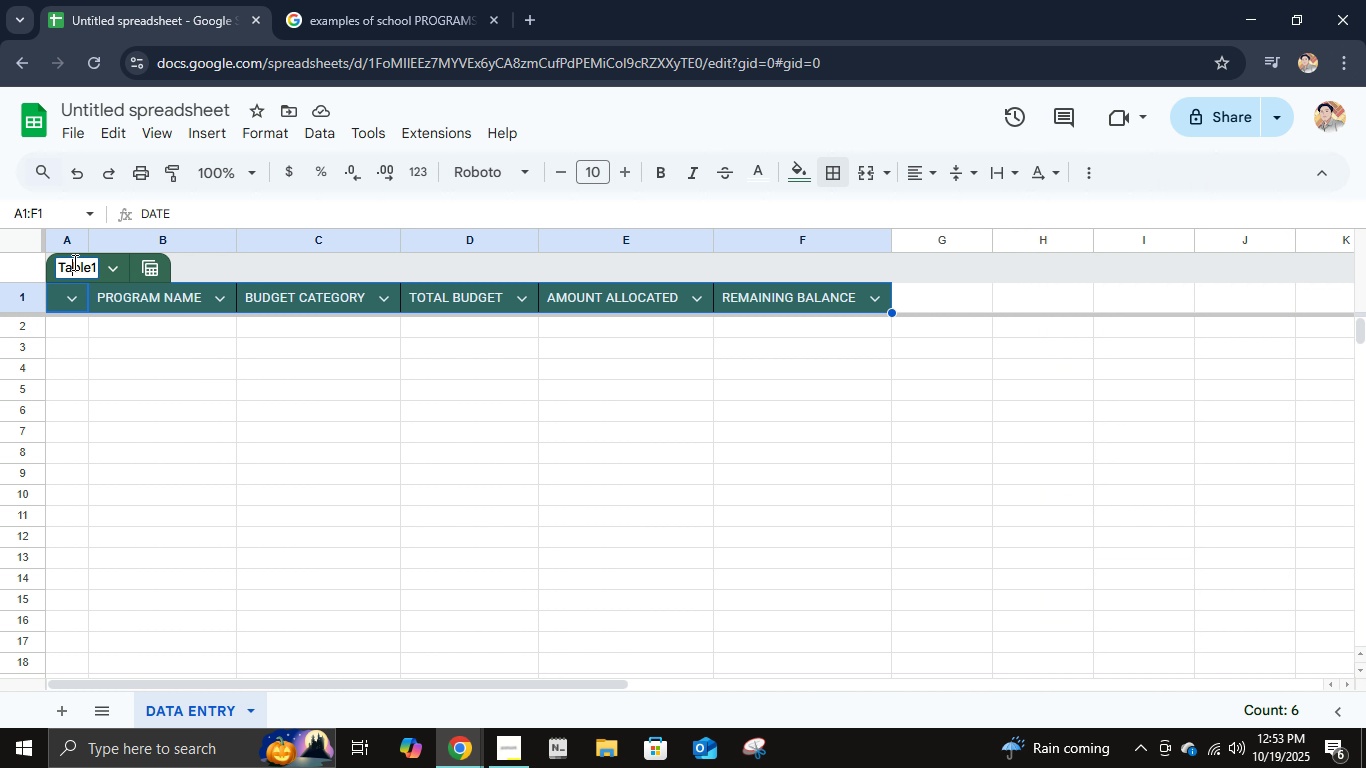 
key(Control+A)
 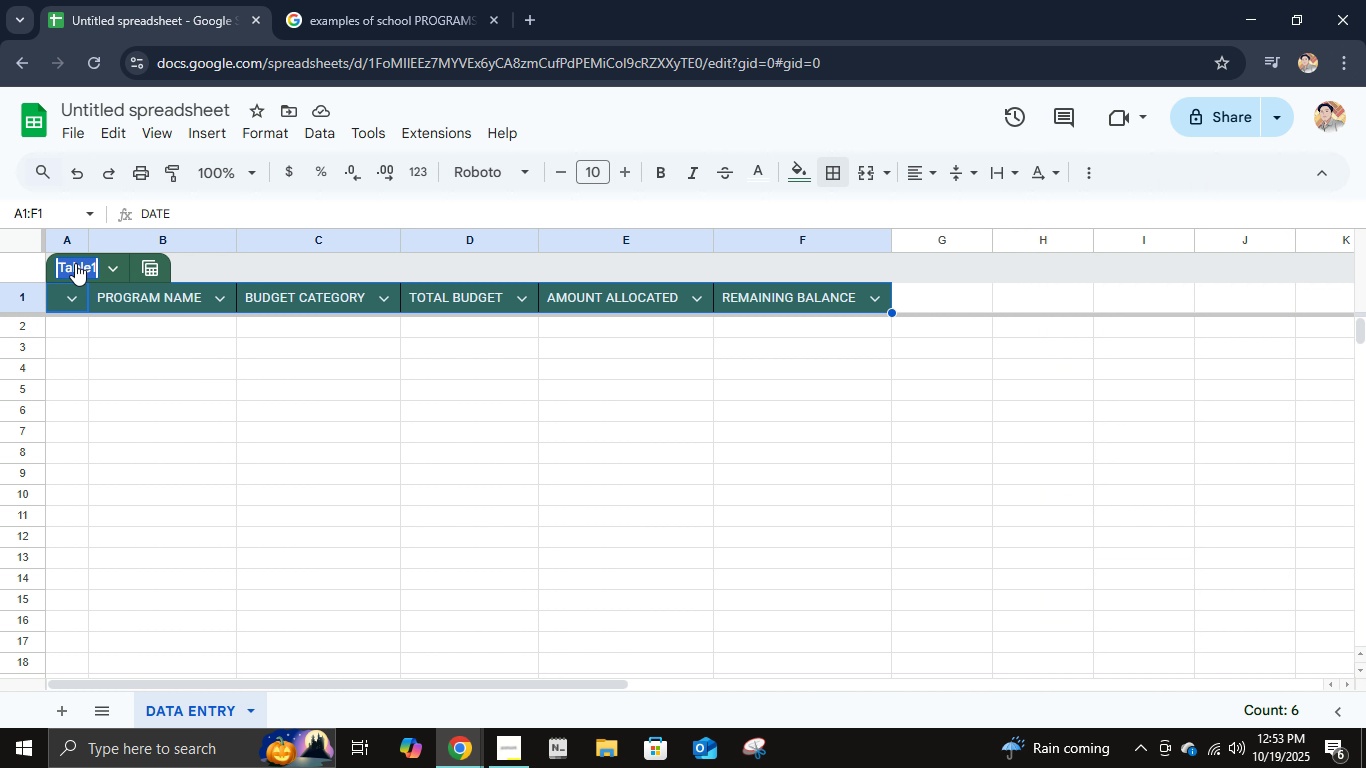 
type(DTA ENTRY)
 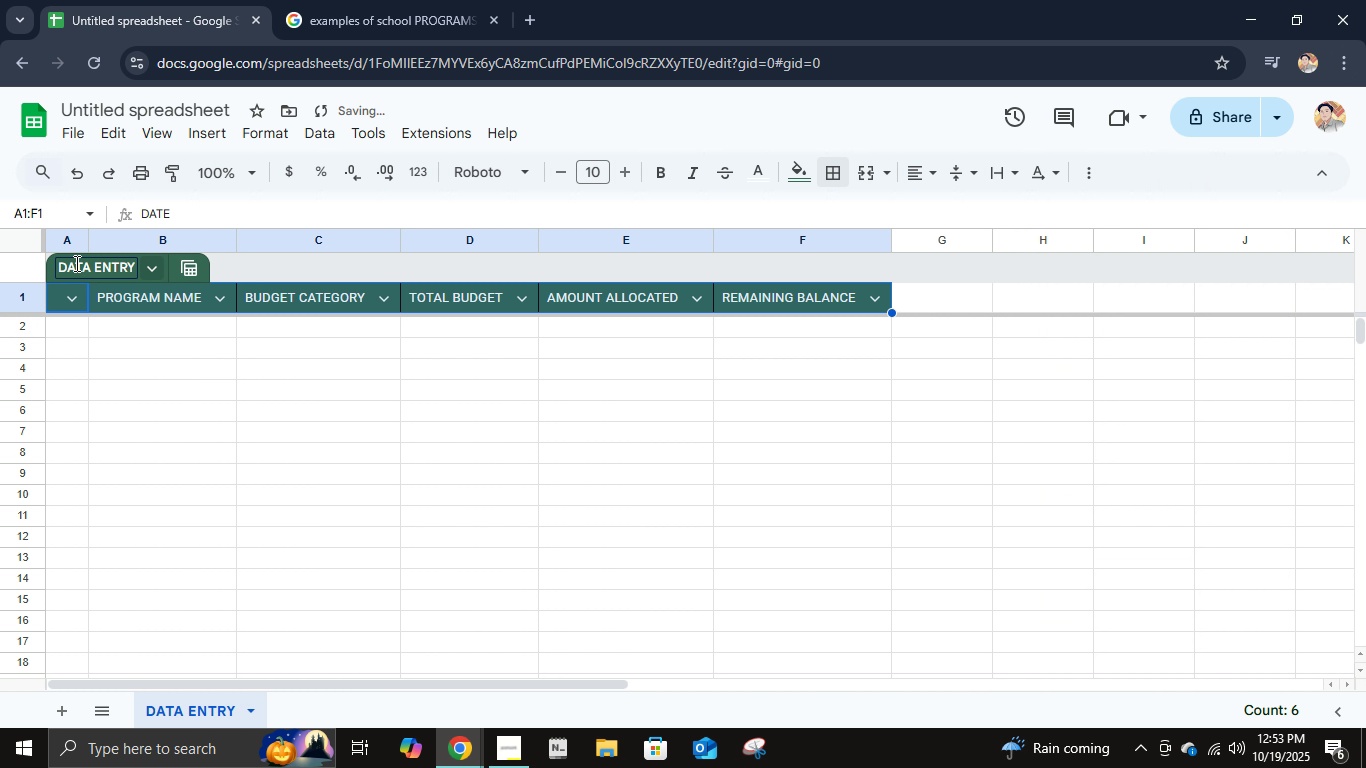 
key(Enter)
 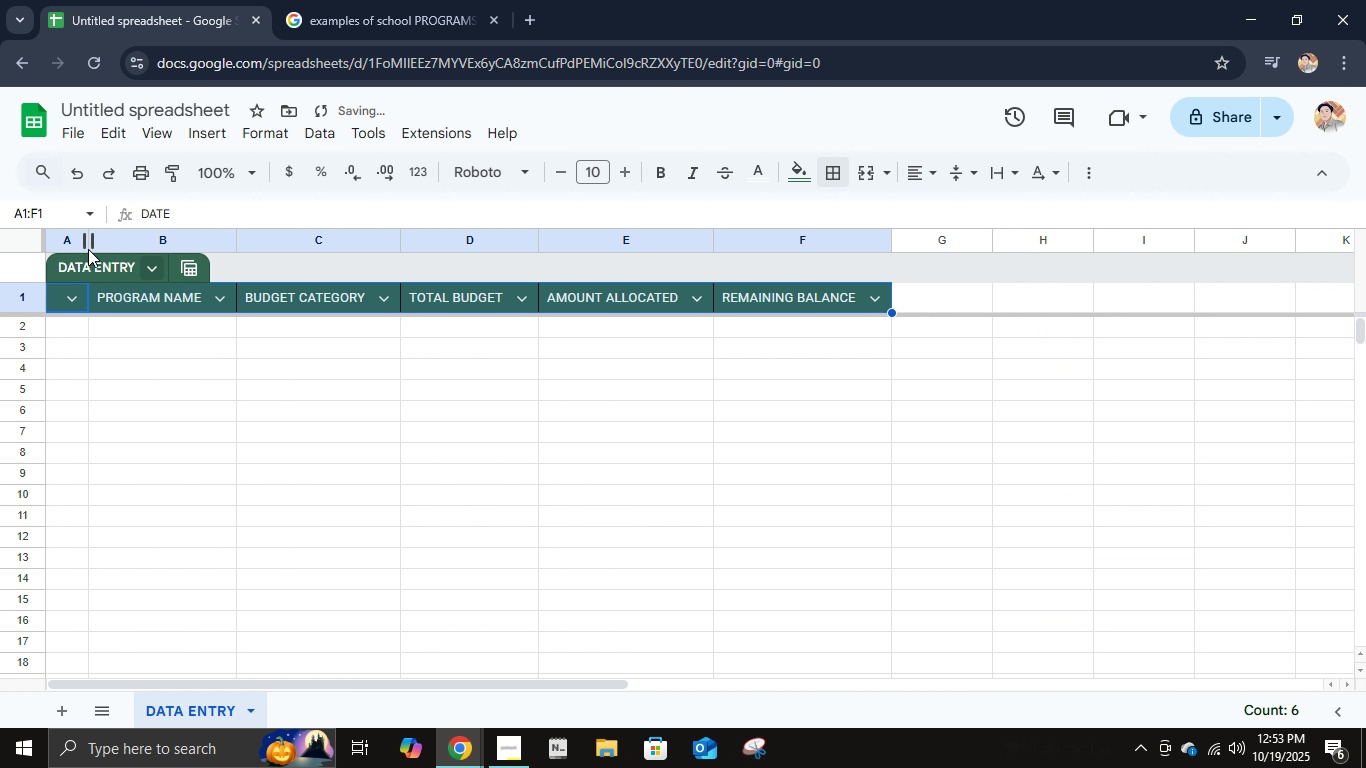 
left_click_drag(start_coordinate=[88, 249], to_coordinate=[127, 250])
 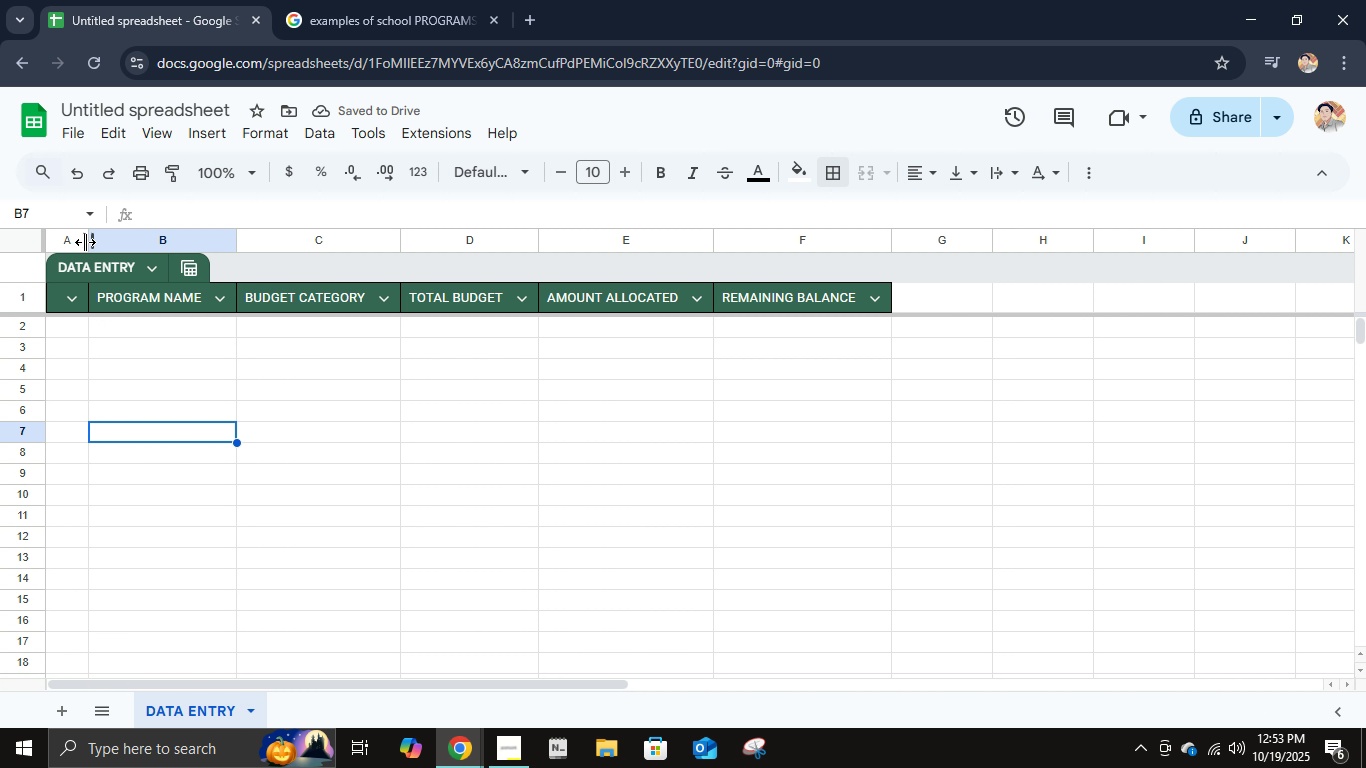 
left_click_drag(start_coordinate=[88, 242], to_coordinate=[146, 249])
 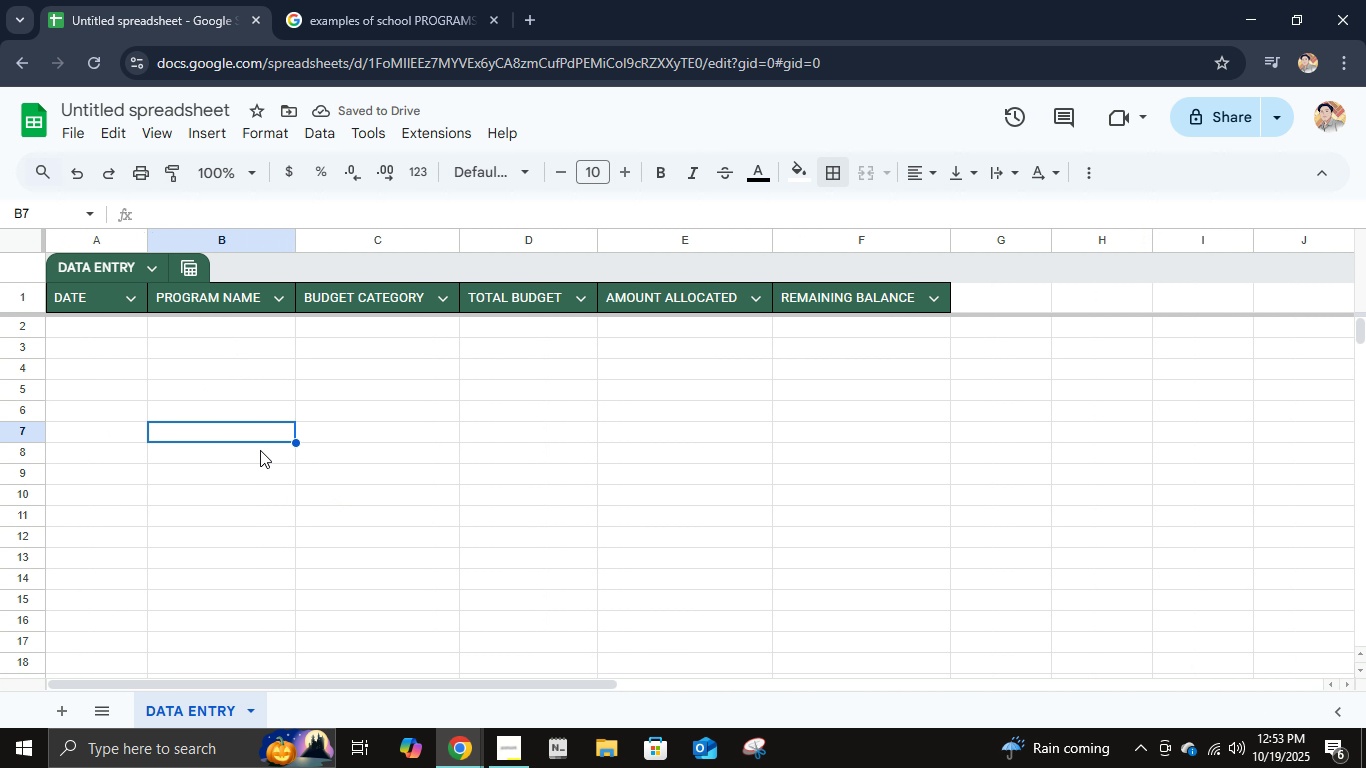 
left_click([122, 318])
 